 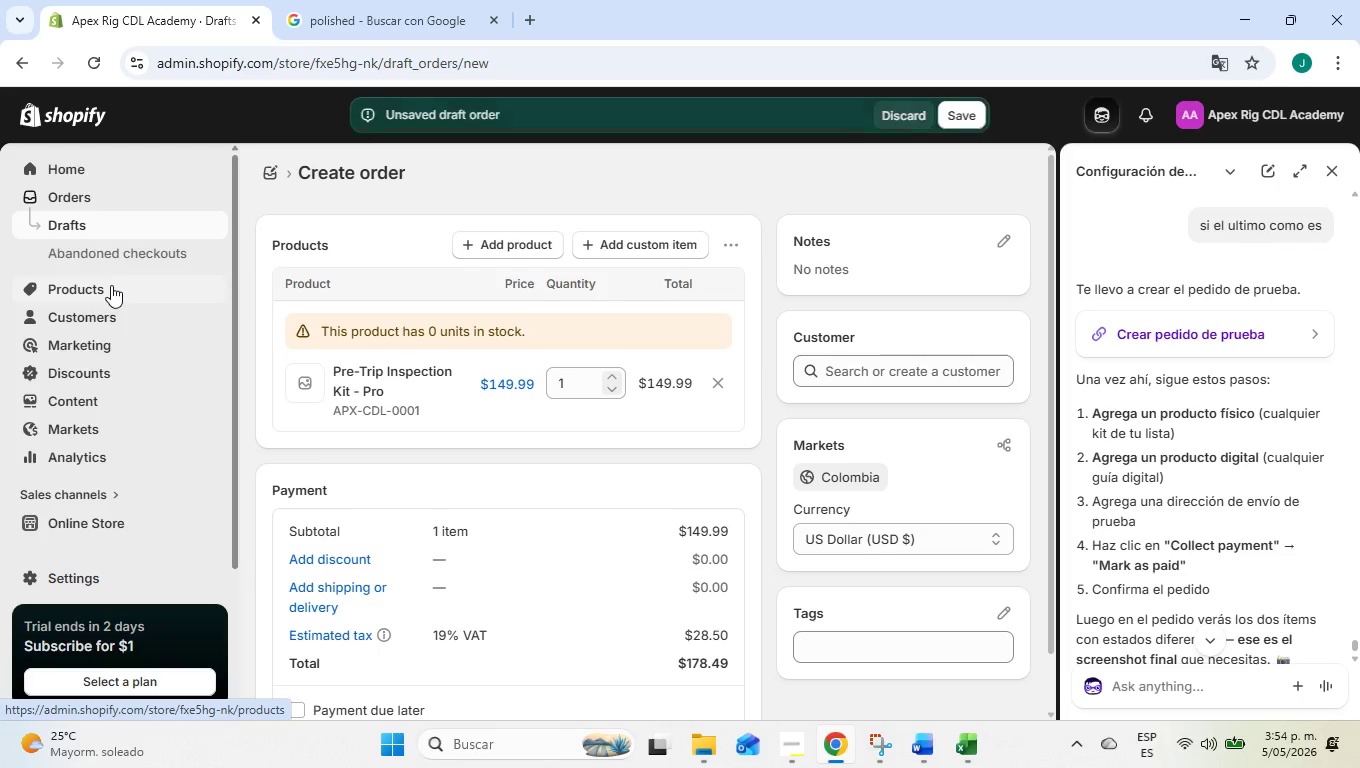 
left_click([904, 110])
 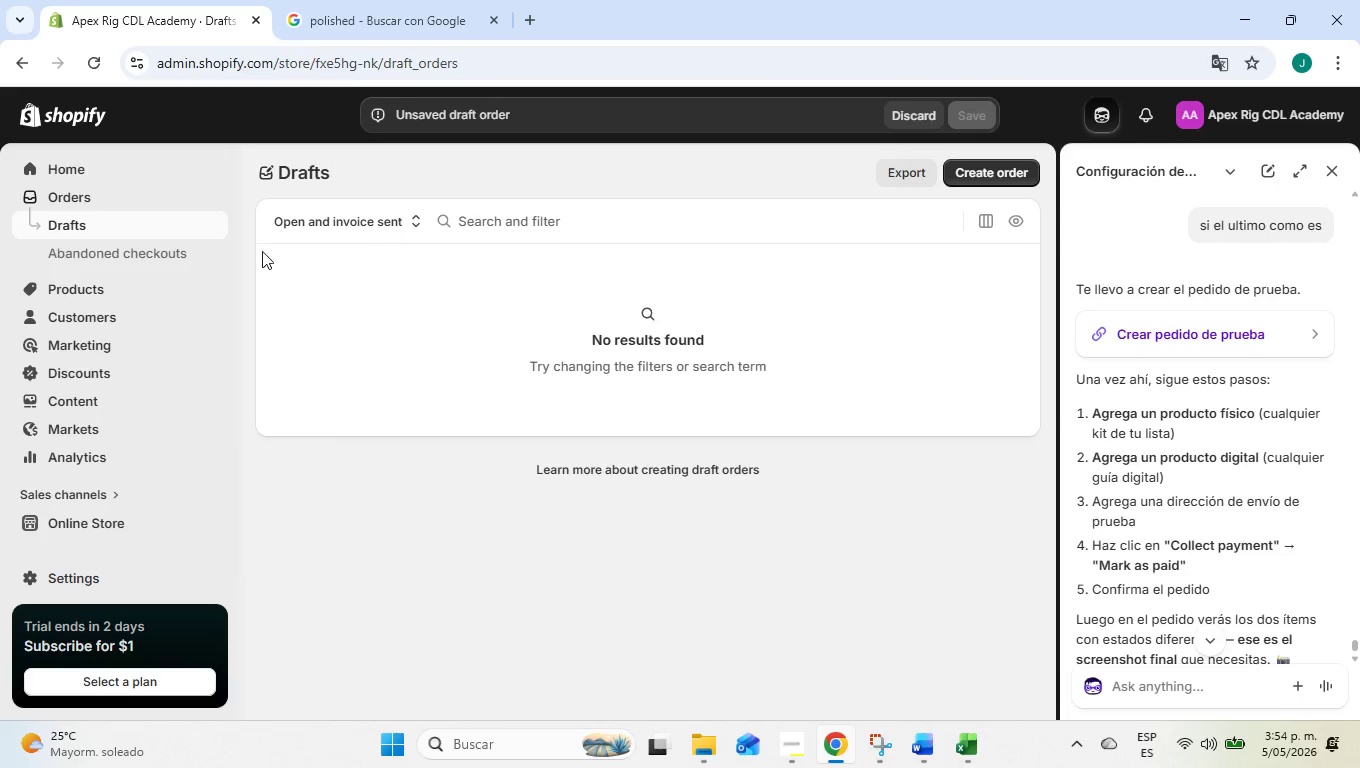 
left_click([74, 298])
 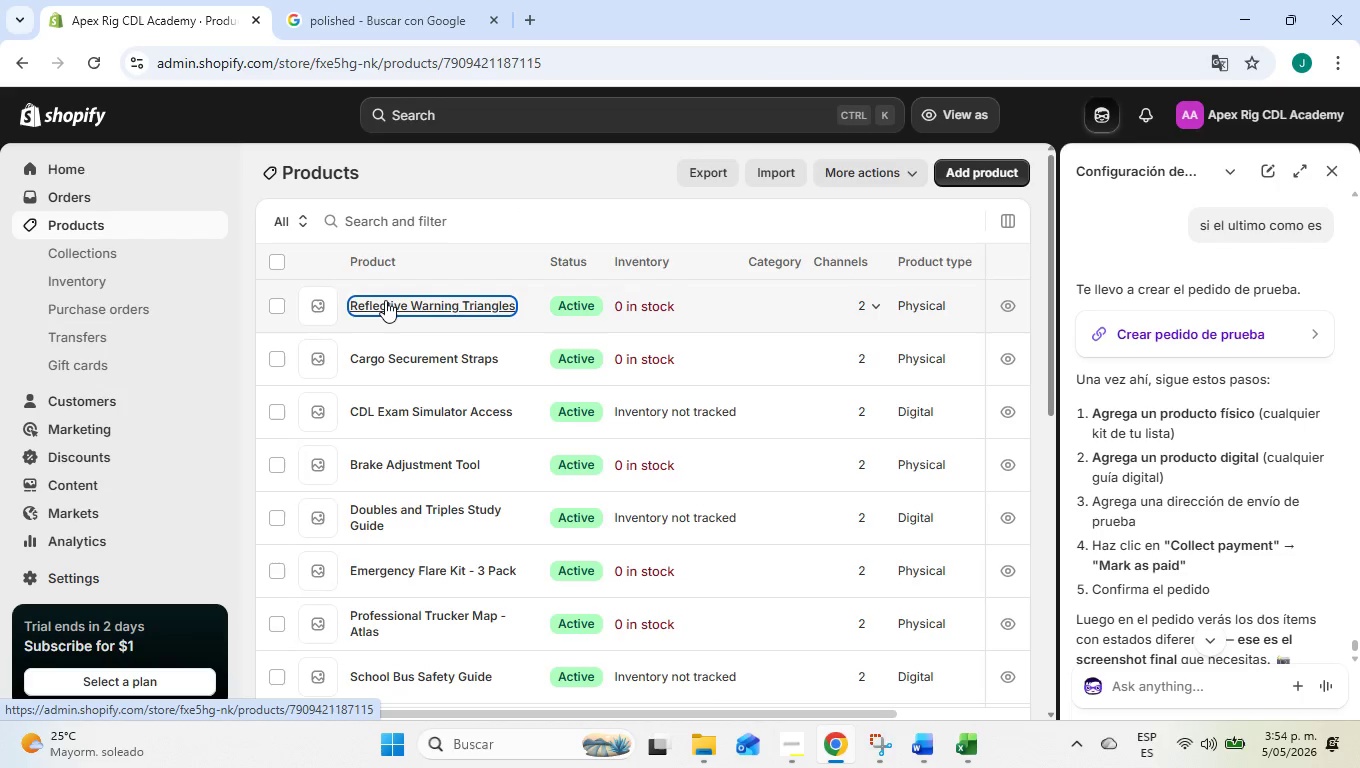 
wait(5.66)
 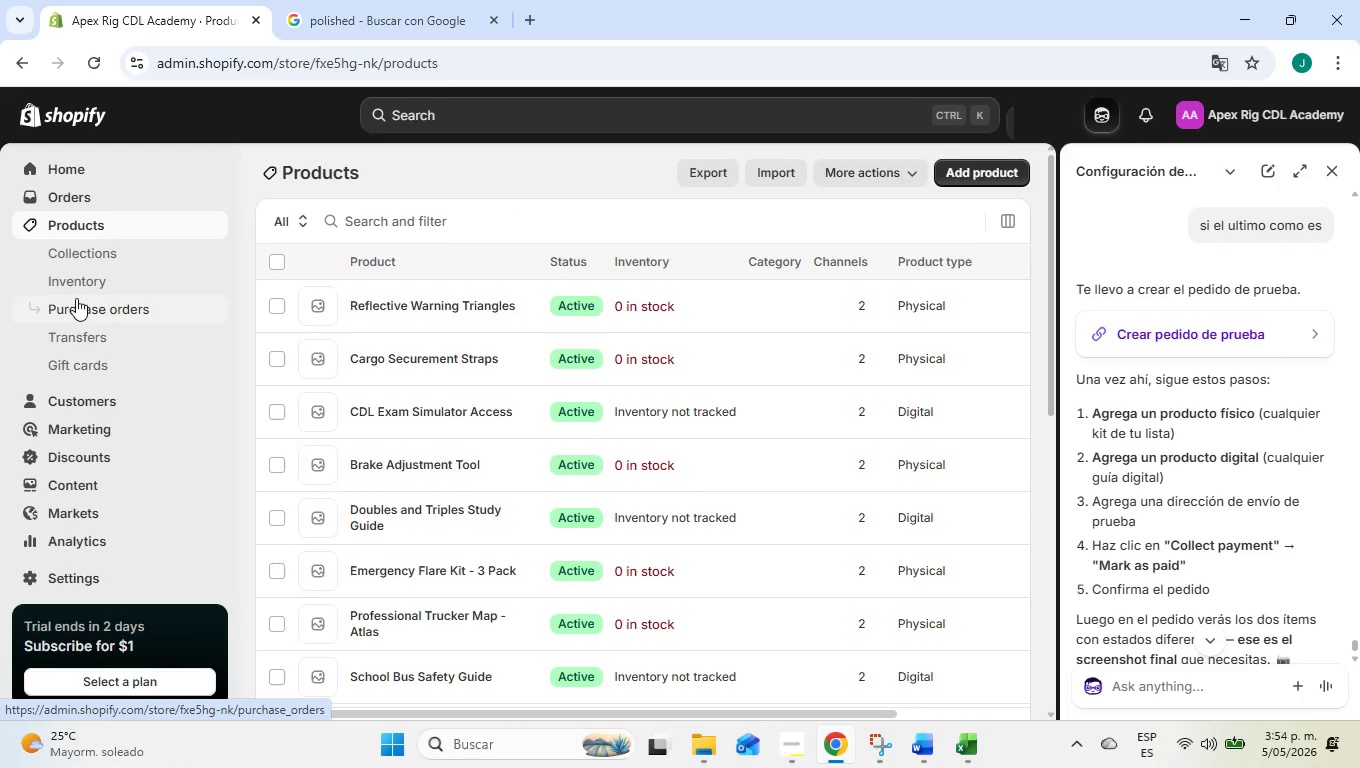 
scroll: coordinate [746, 525], scroll_direction: down, amount: 4.0
 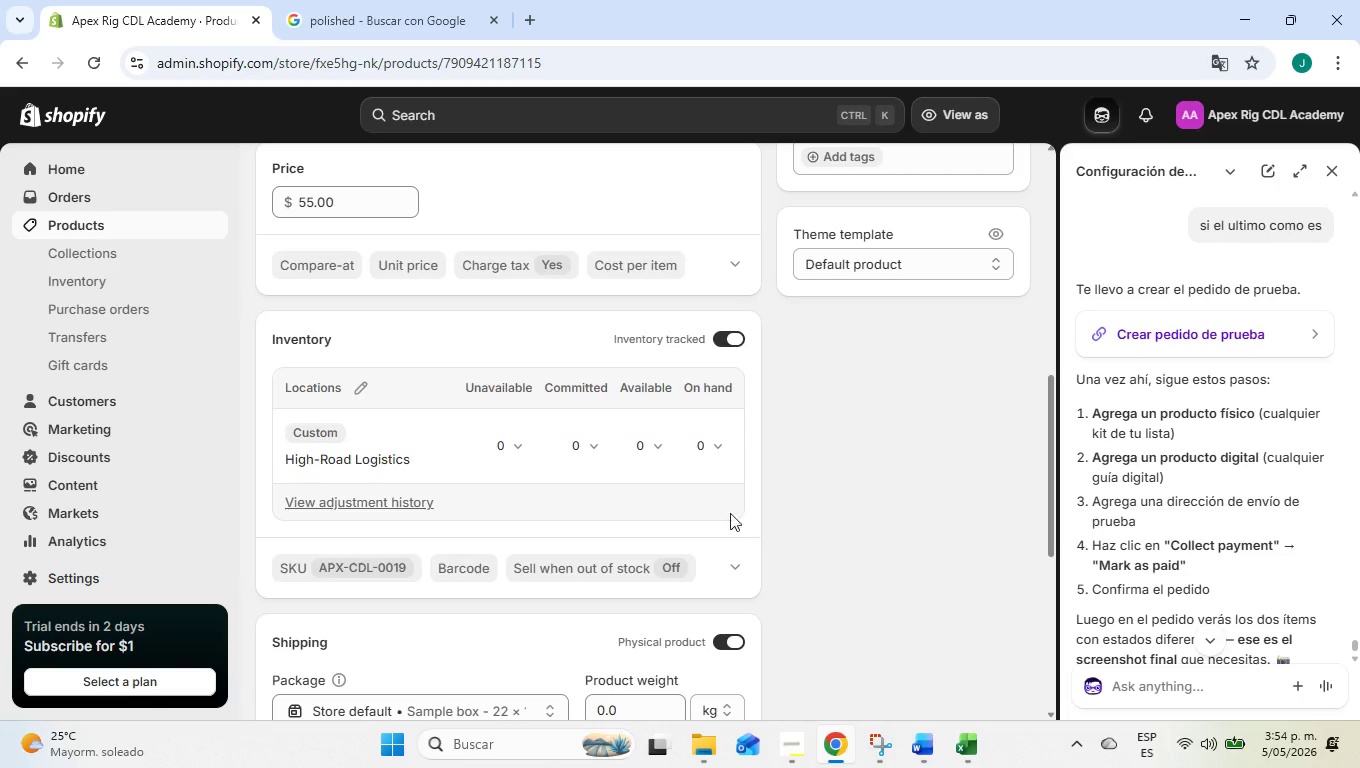 
left_click([660, 437])
 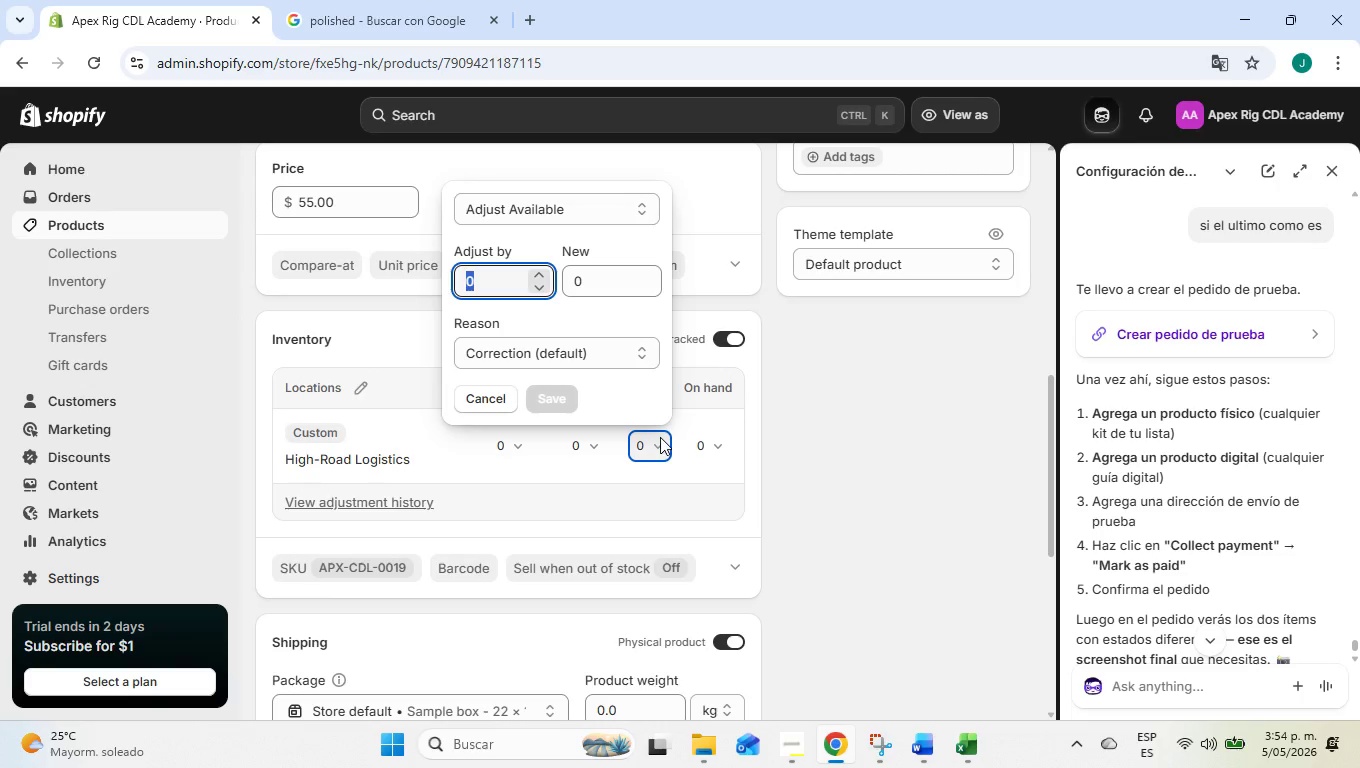 
left_click([635, 443])
 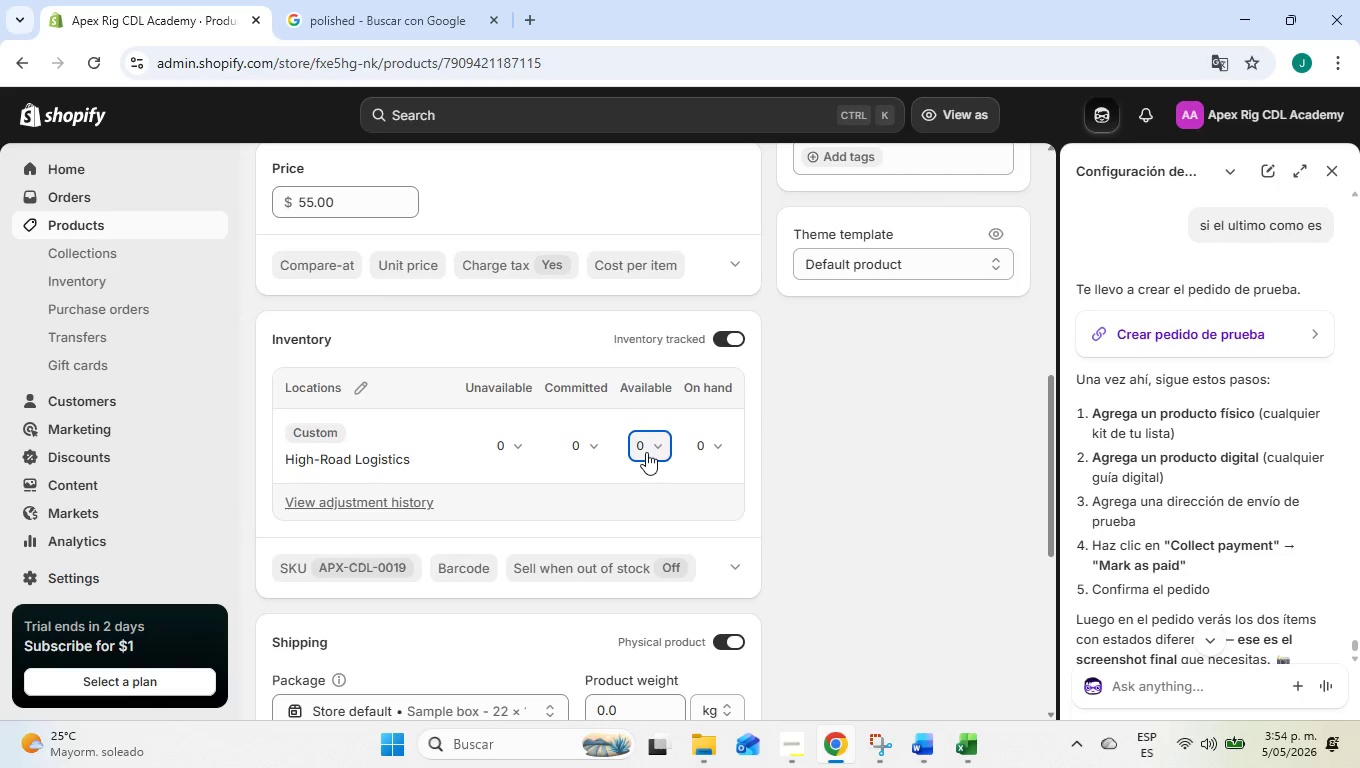 
left_click([646, 452])
 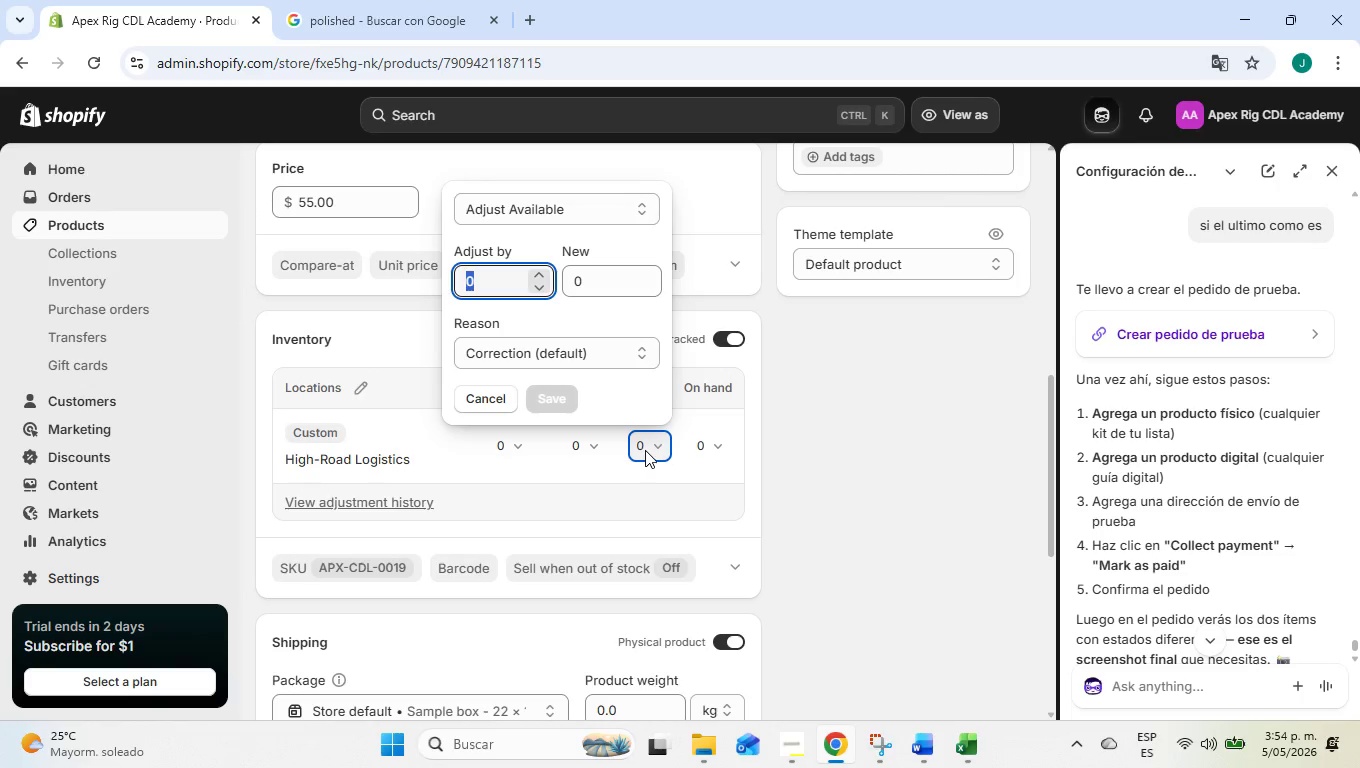 
left_click([645, 447])
 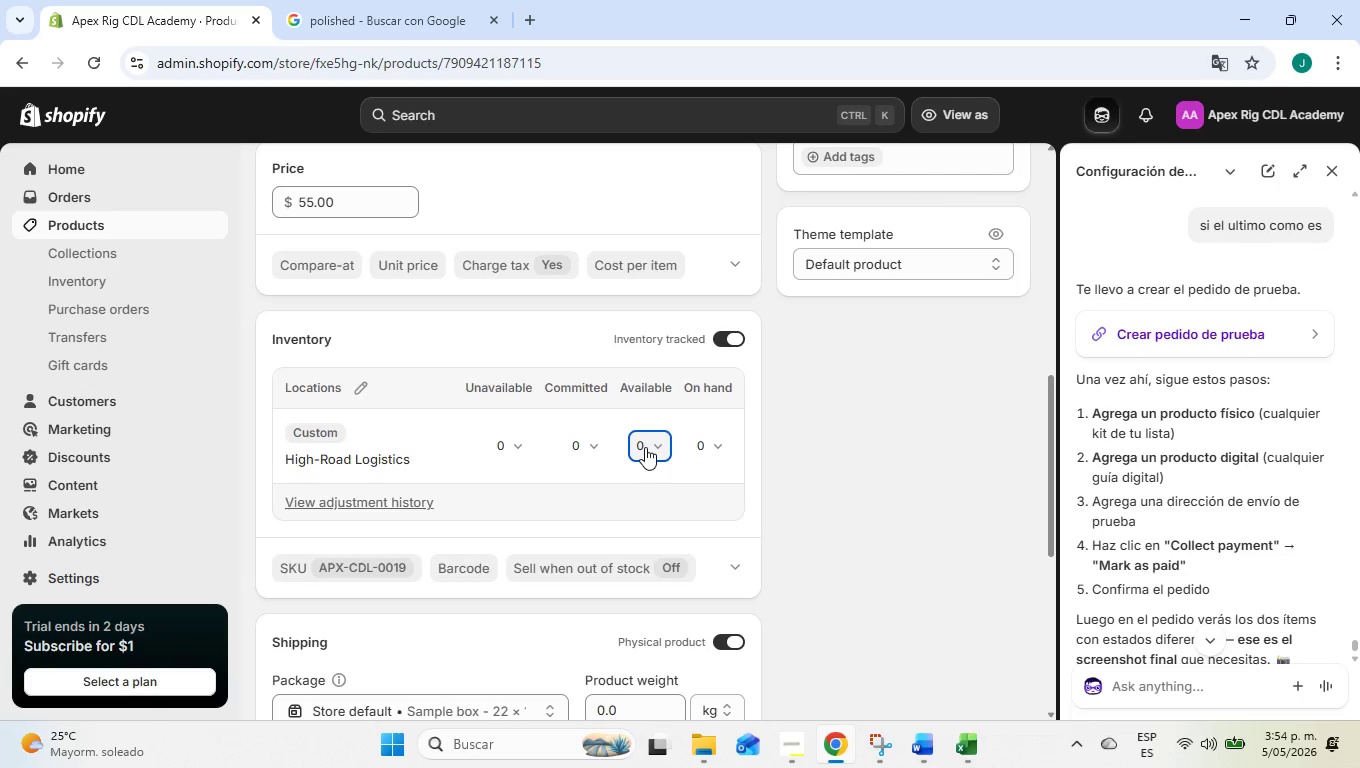 
left_click([643, 446])
 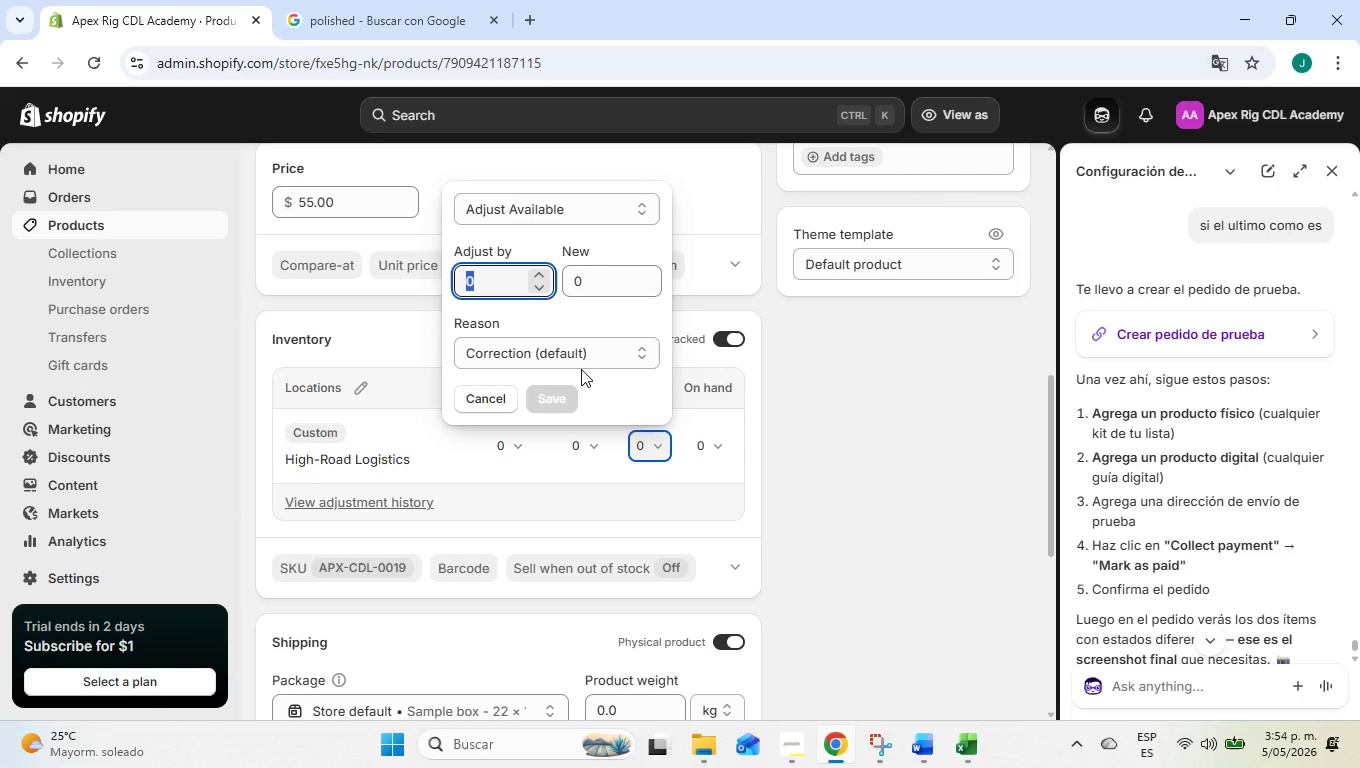 
key(Backspace)
 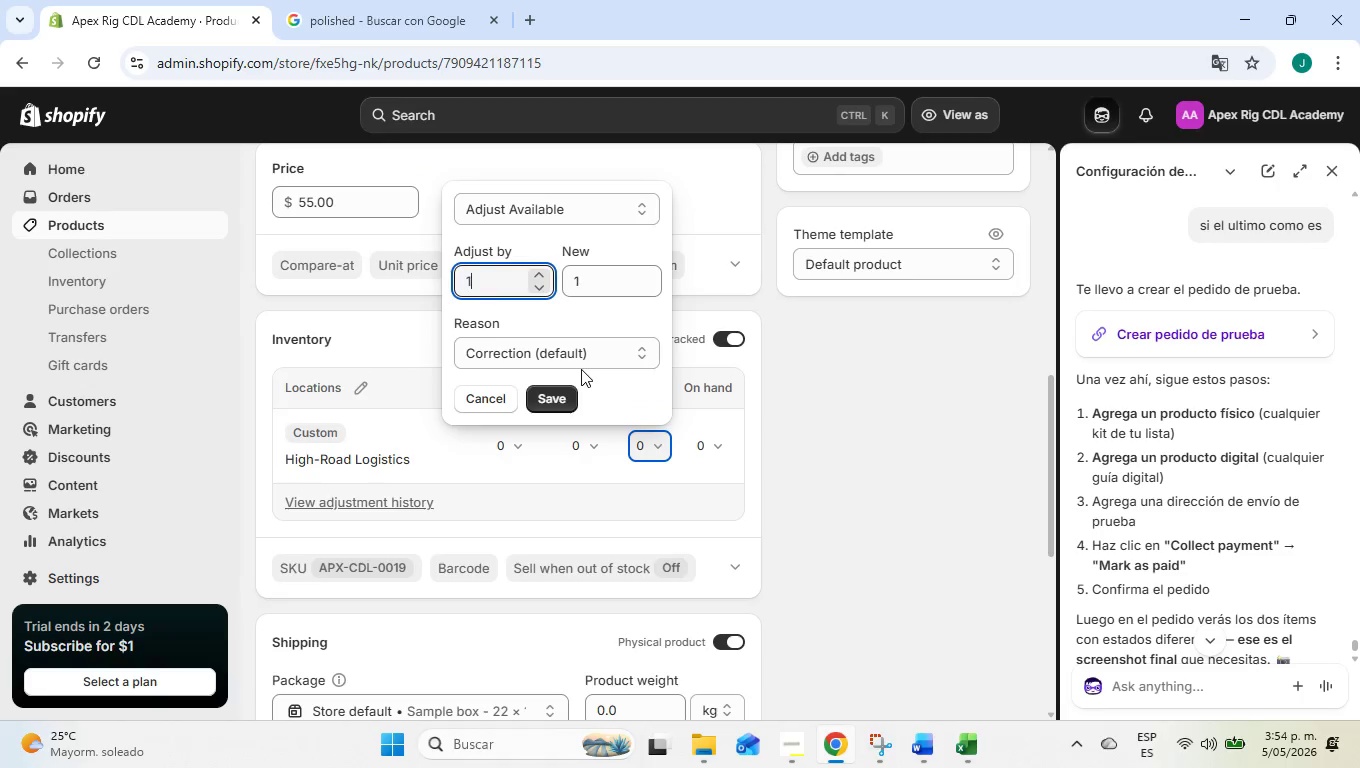 
key(1)
 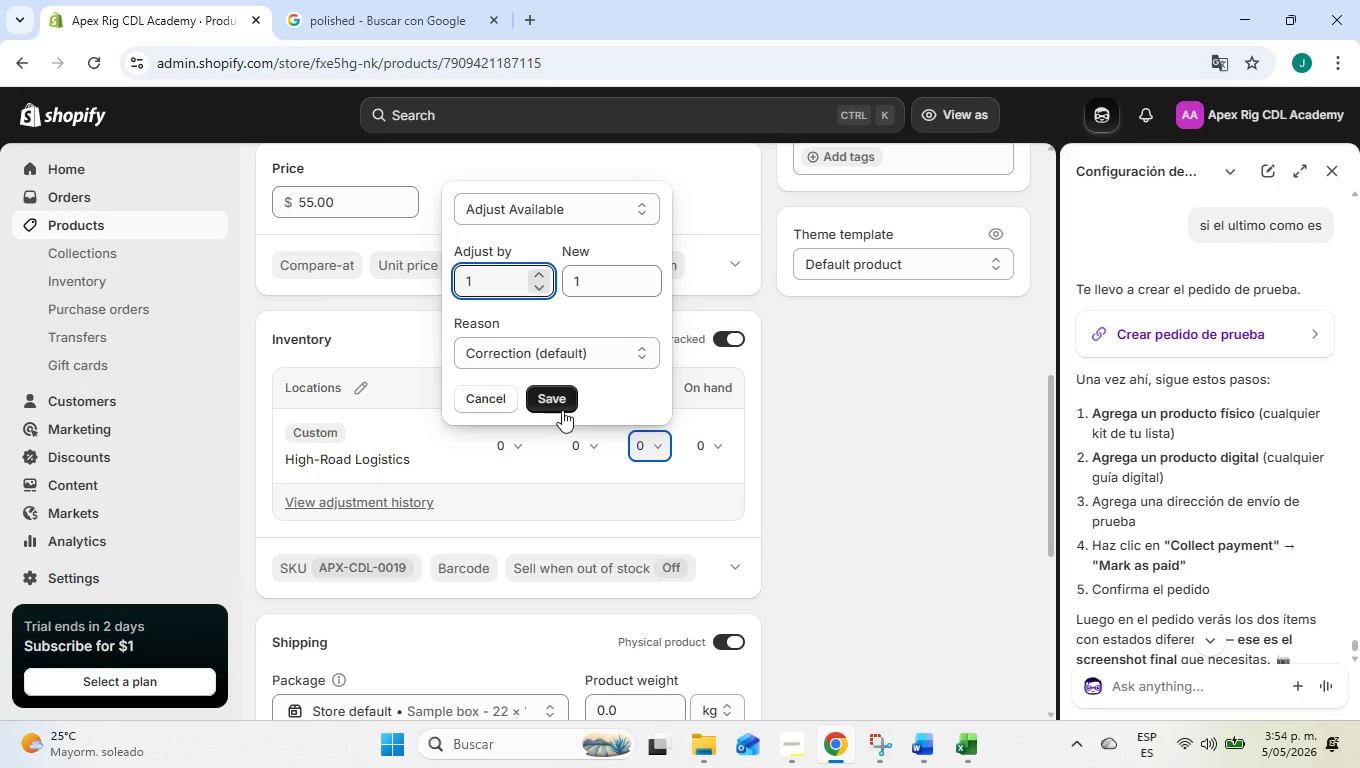 
left_click([562, 401])
 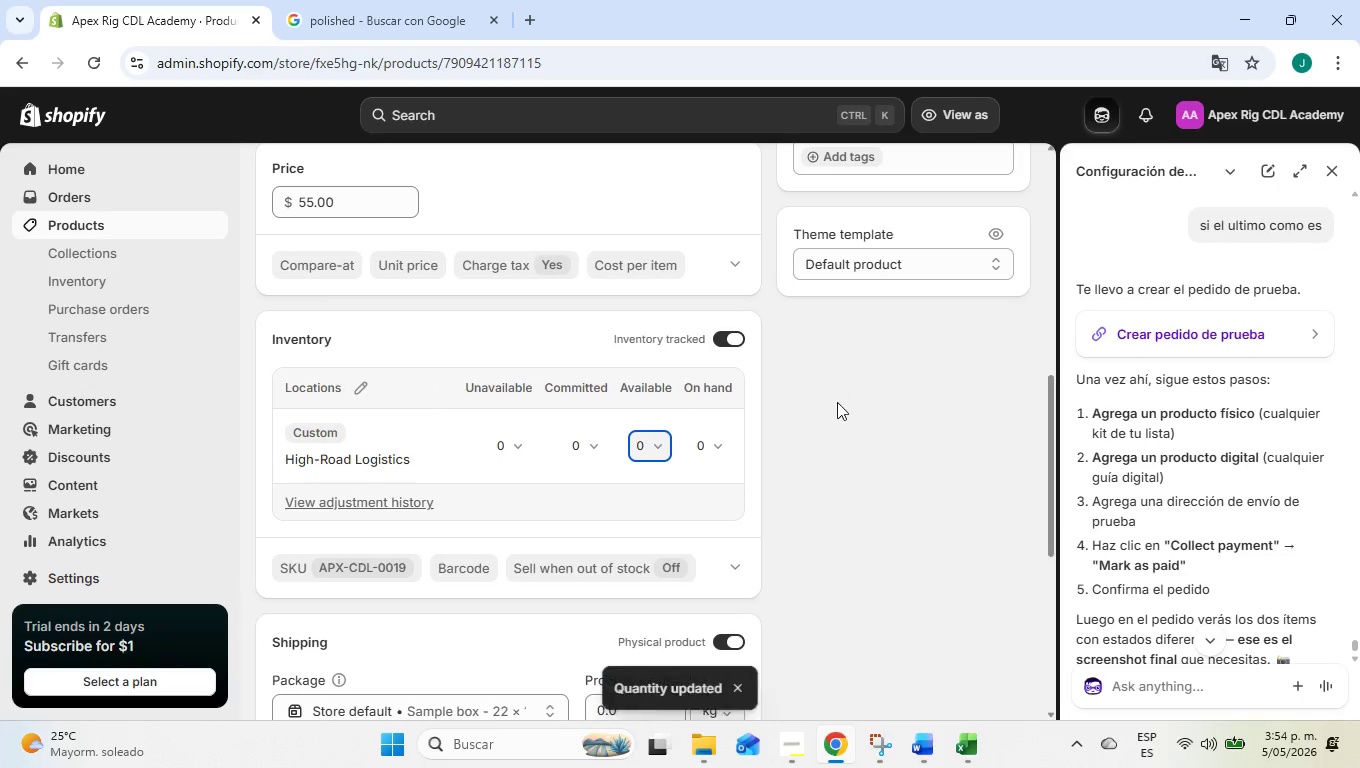 
scroll: coordinate [834, 435], scroll_direction: down, amount: 2.0
 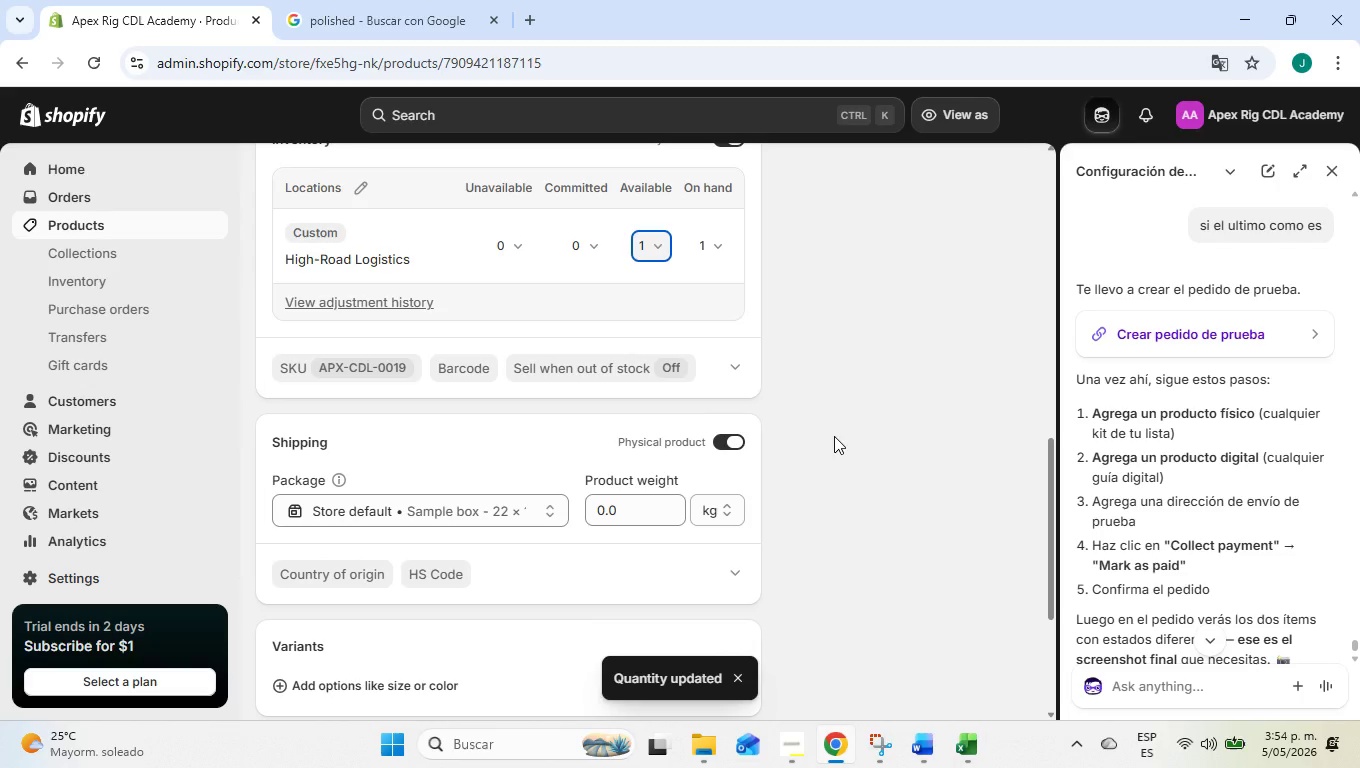 
scroll: coordinate [834, 437], scroll_direction: up, amount: 14.0
 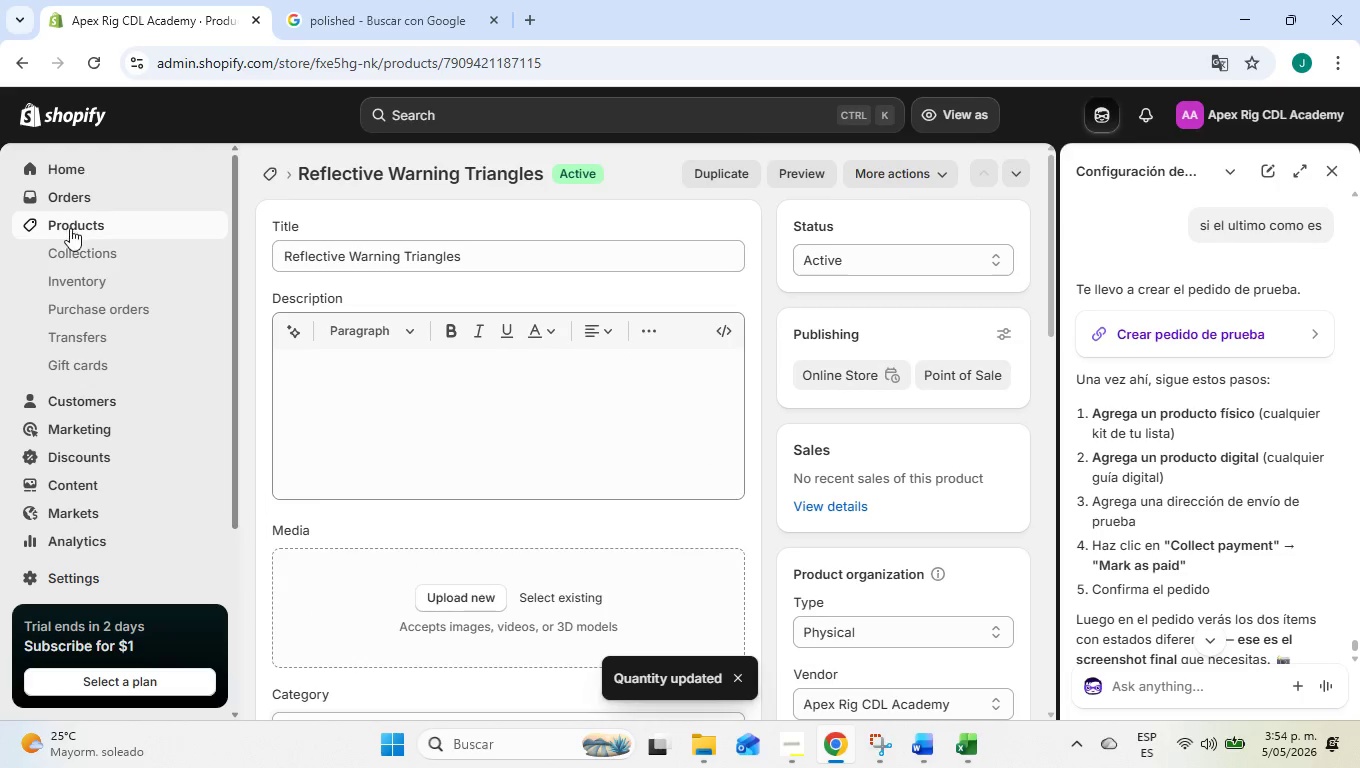 
left_click([76, 219])
 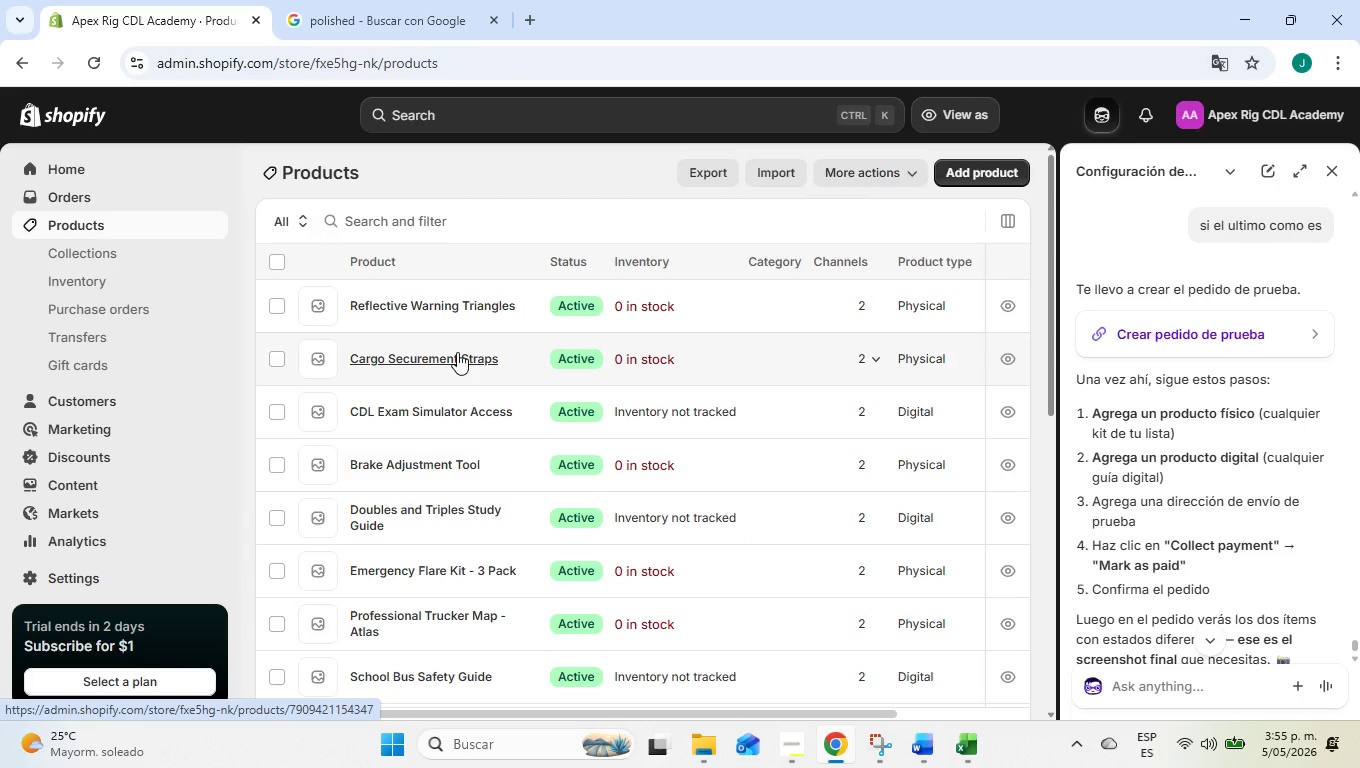 
wait(5.22)
 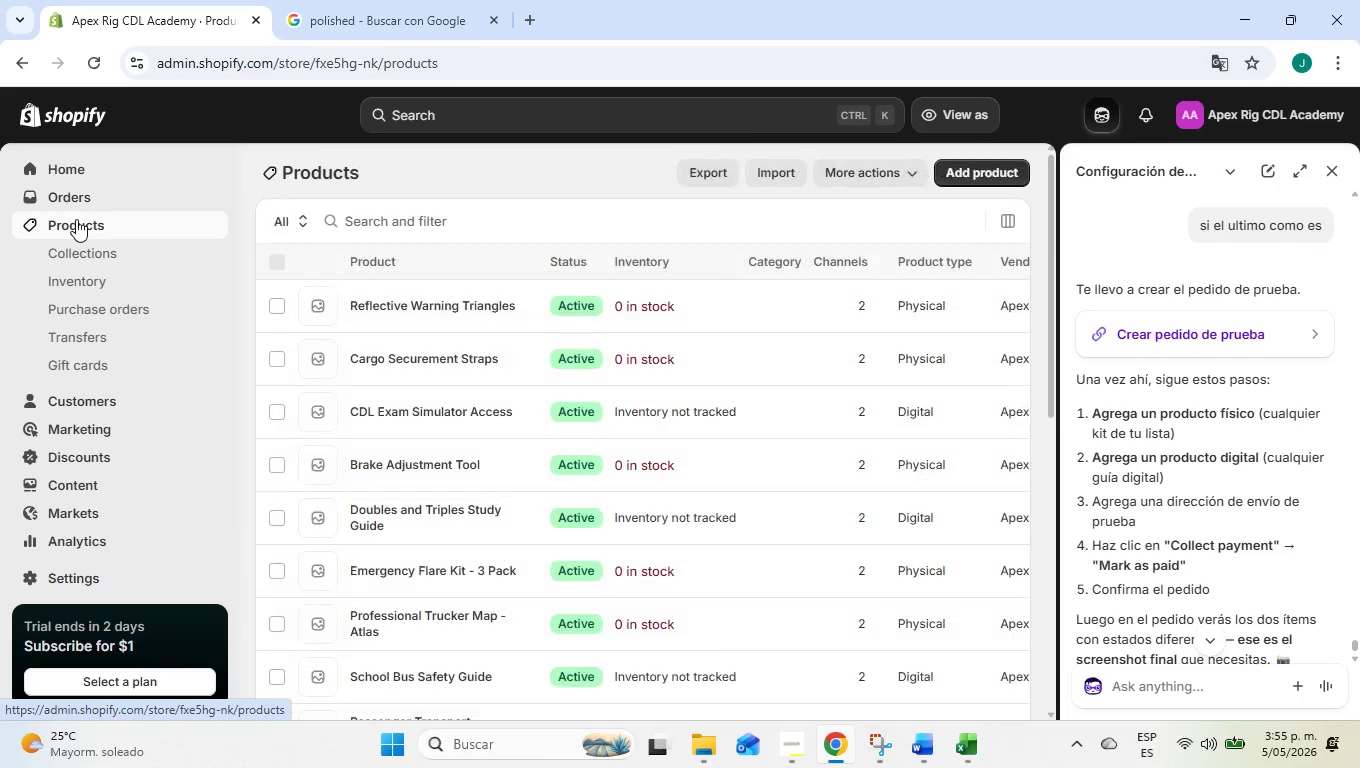 
left_click([448, 408])
 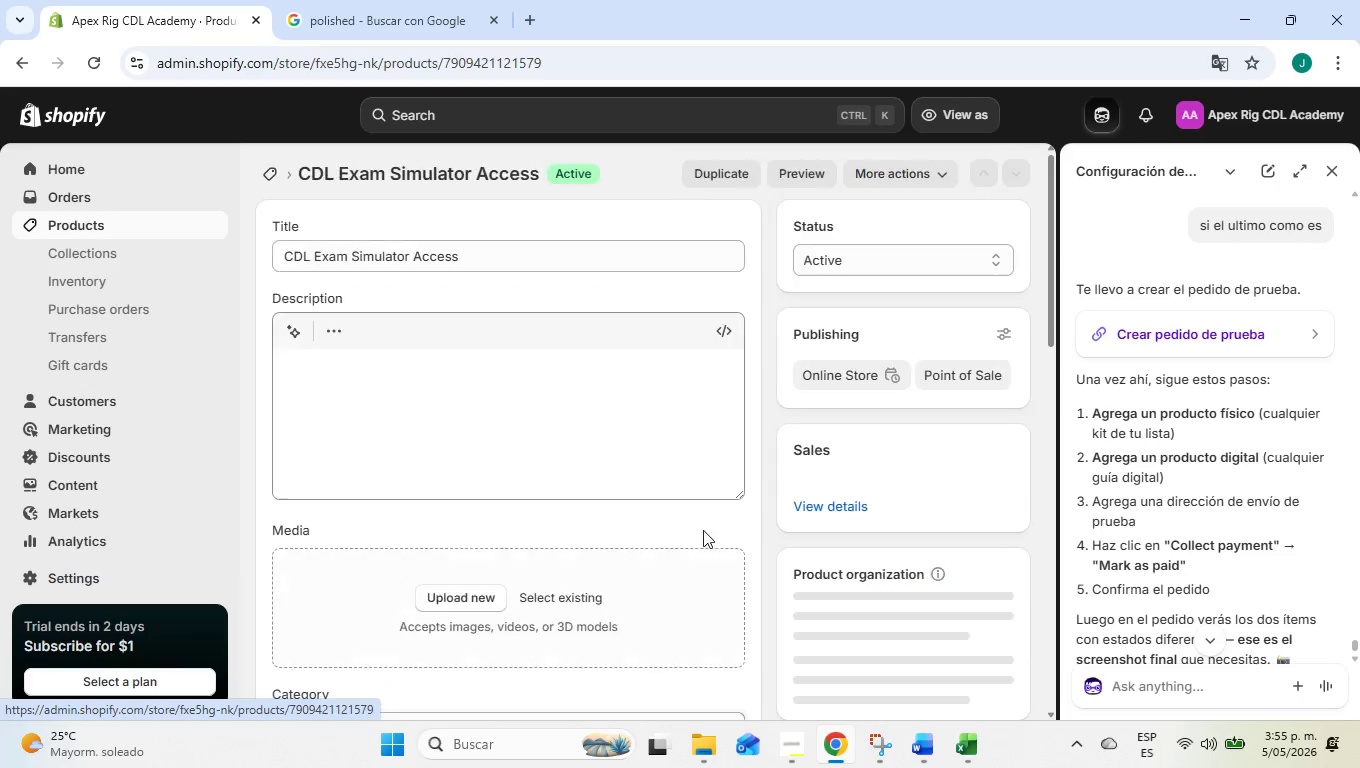 
scroll: coordinate [774, 485], scroll_direction: down, amount: 14.0
 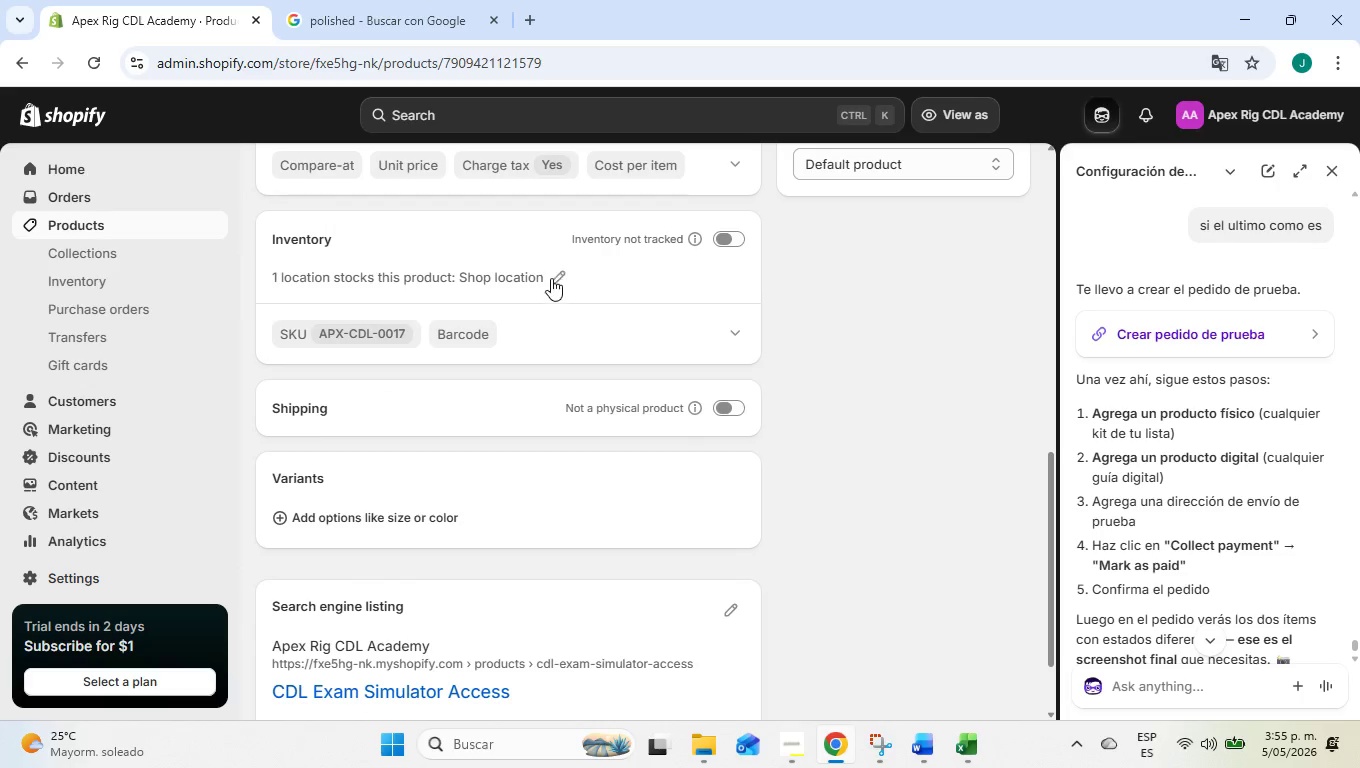 
scroll: coordinate [547, 408], scroll_direction: up, amount: 9.0
 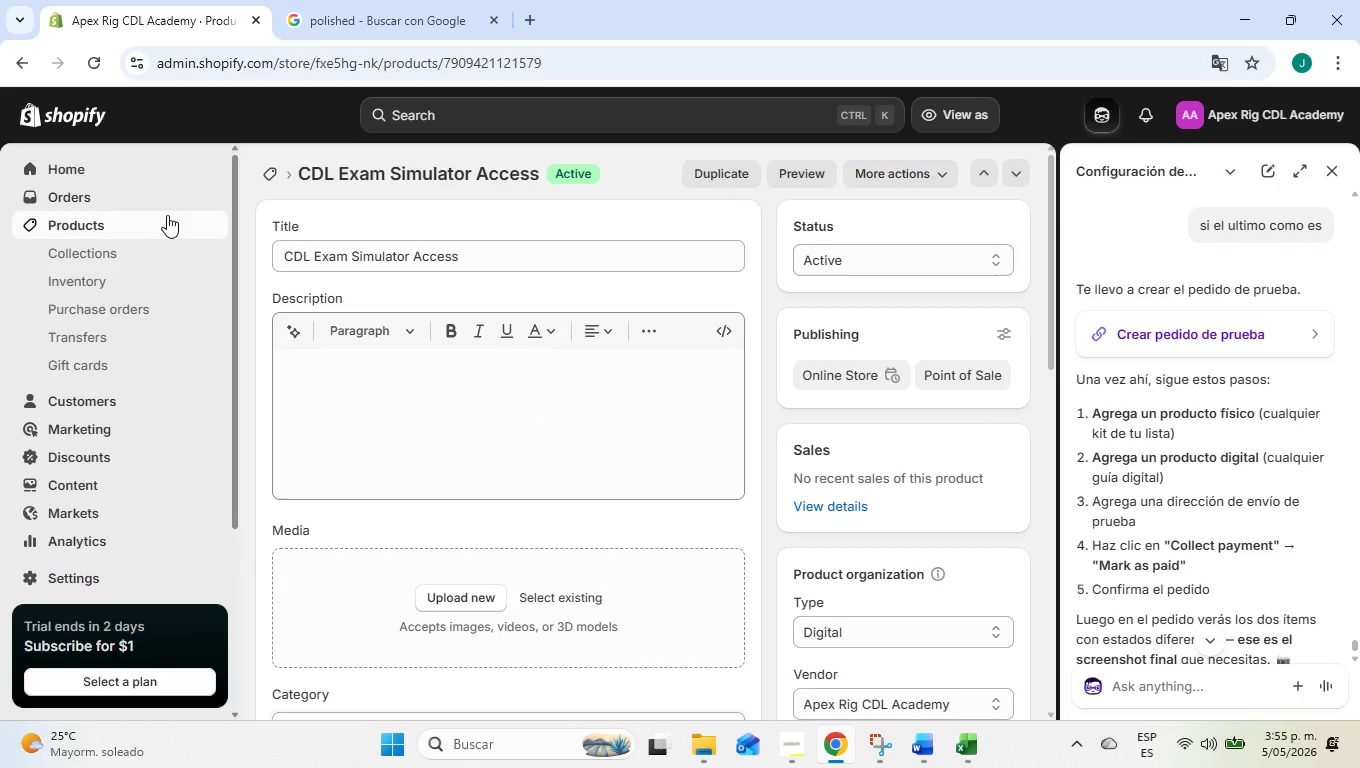 
left_click([162, 221])
 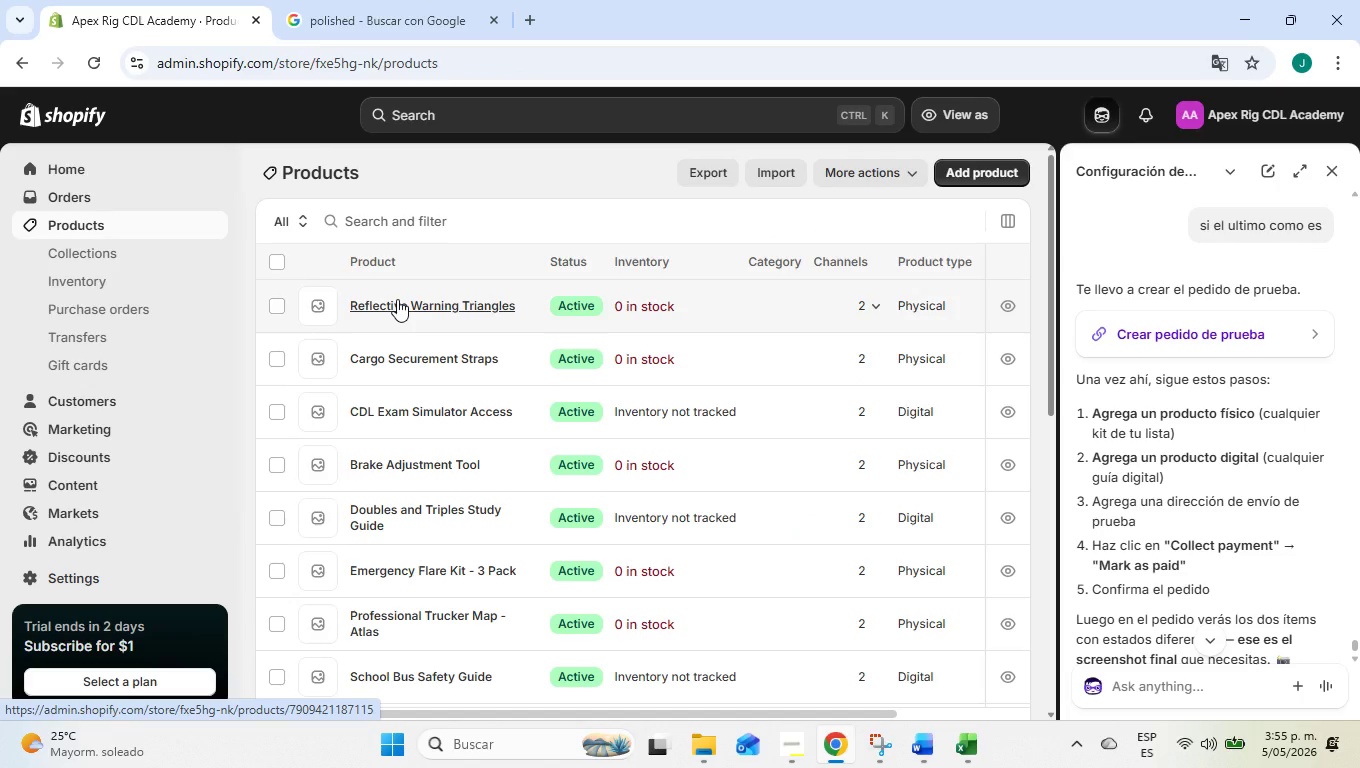 
wait(8.52)
 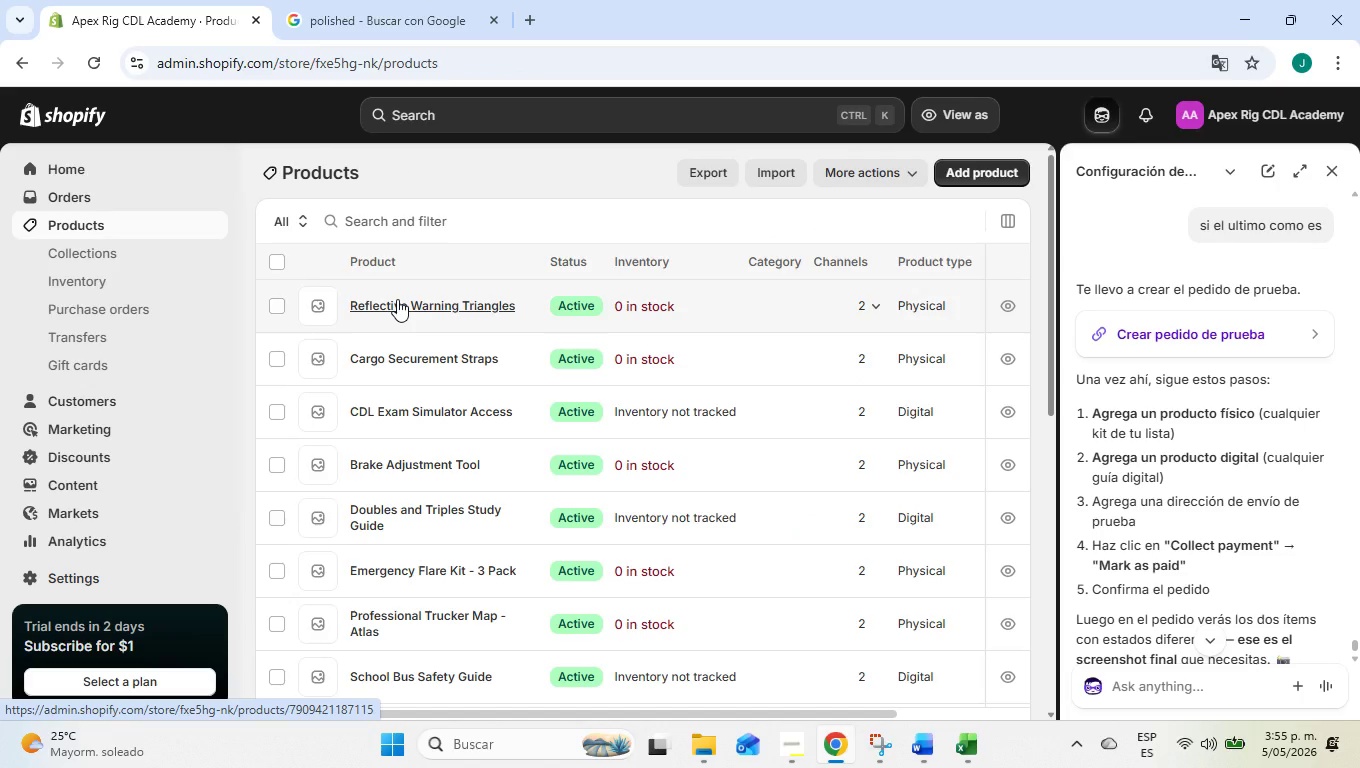 
left_click([108, 205])
 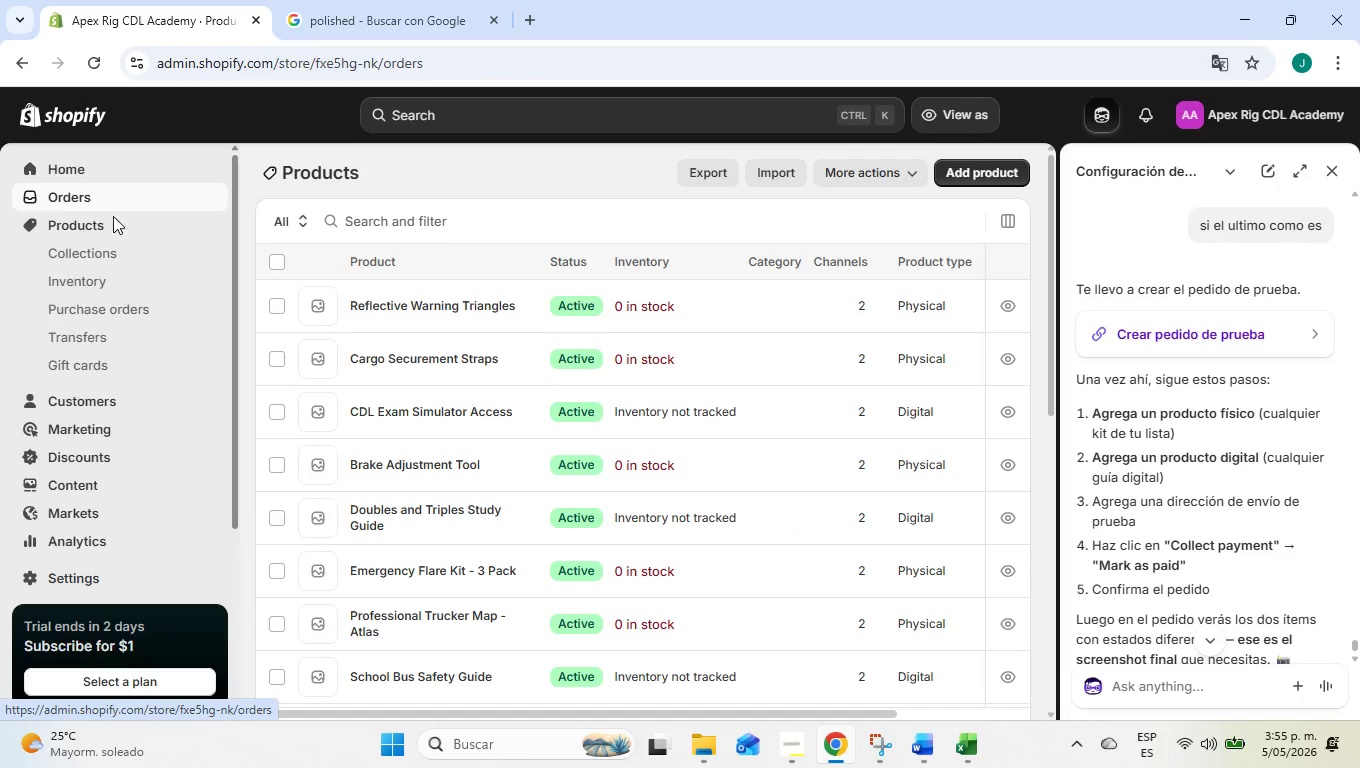 
mouse_move([144, 230])
 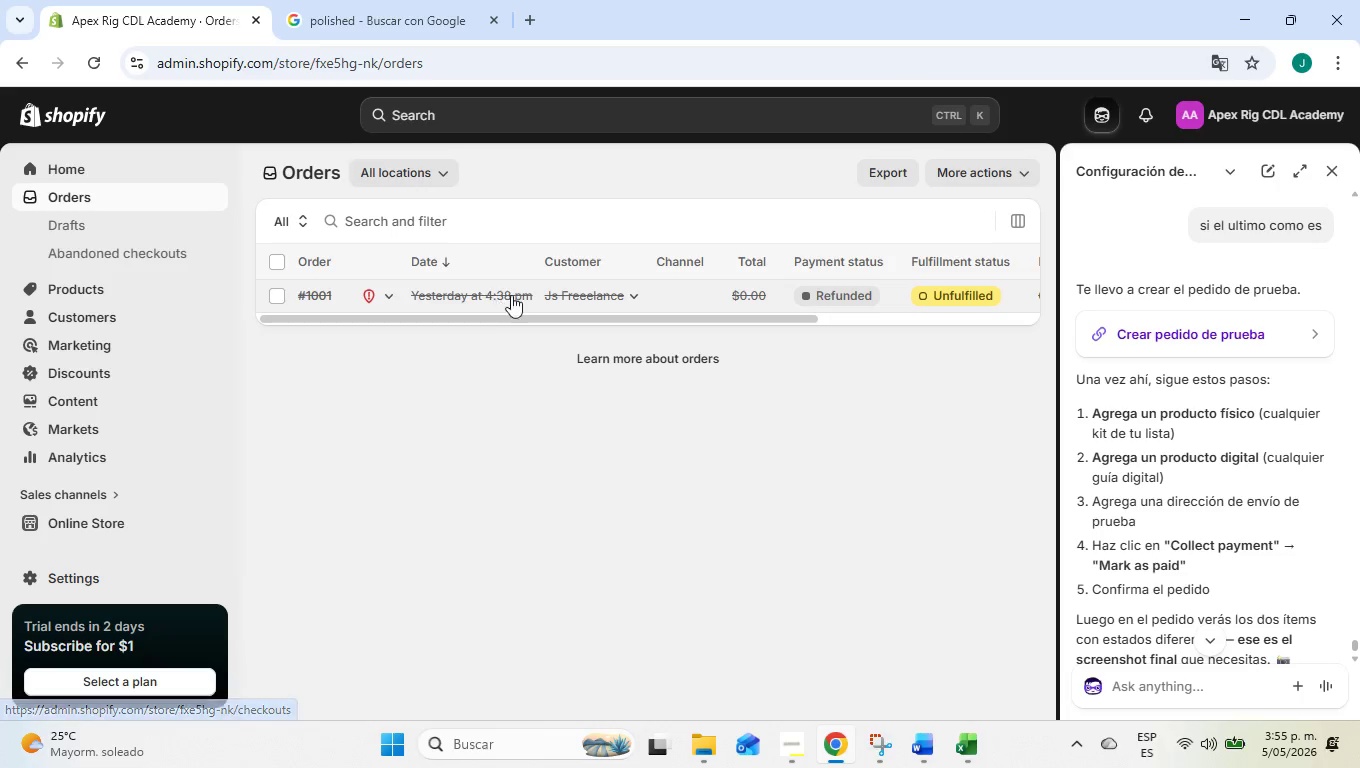 
left_click([515, 291])
 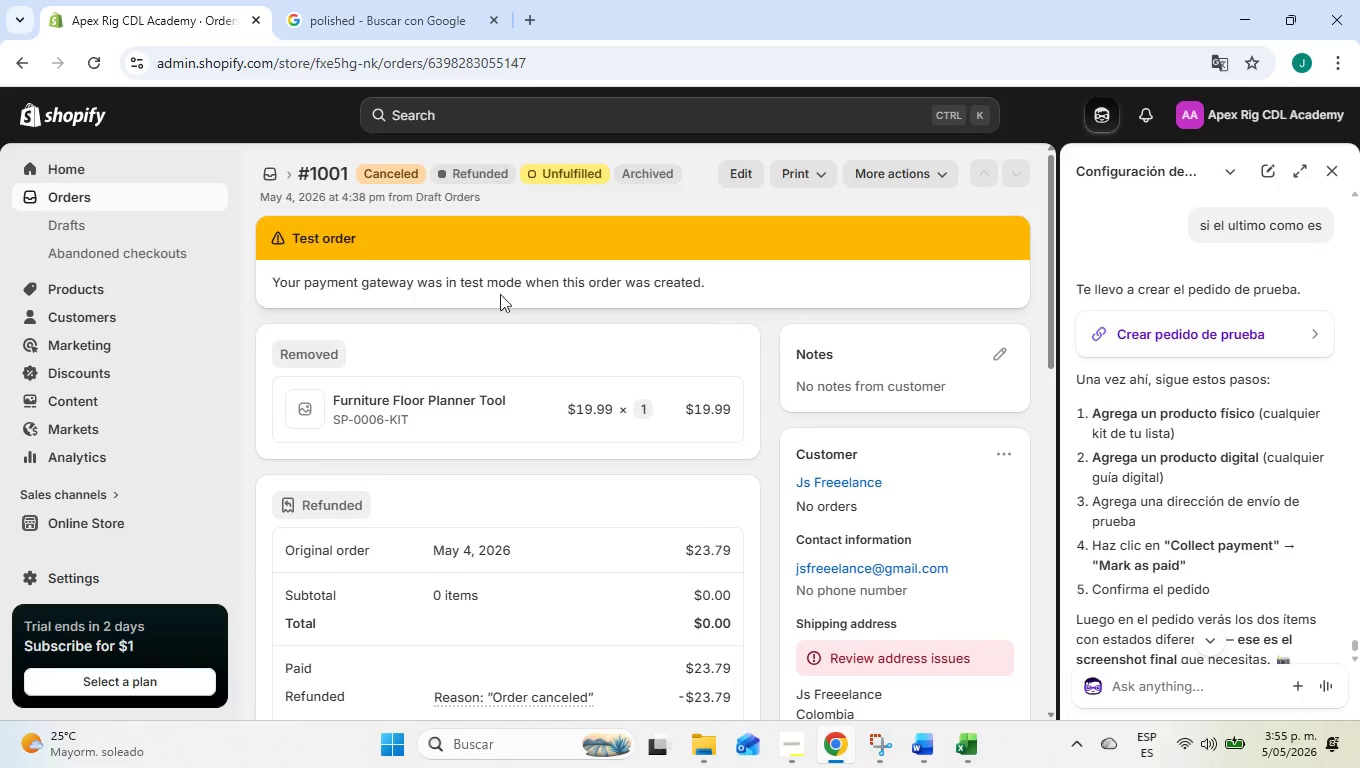 
left_click([140, 203])
 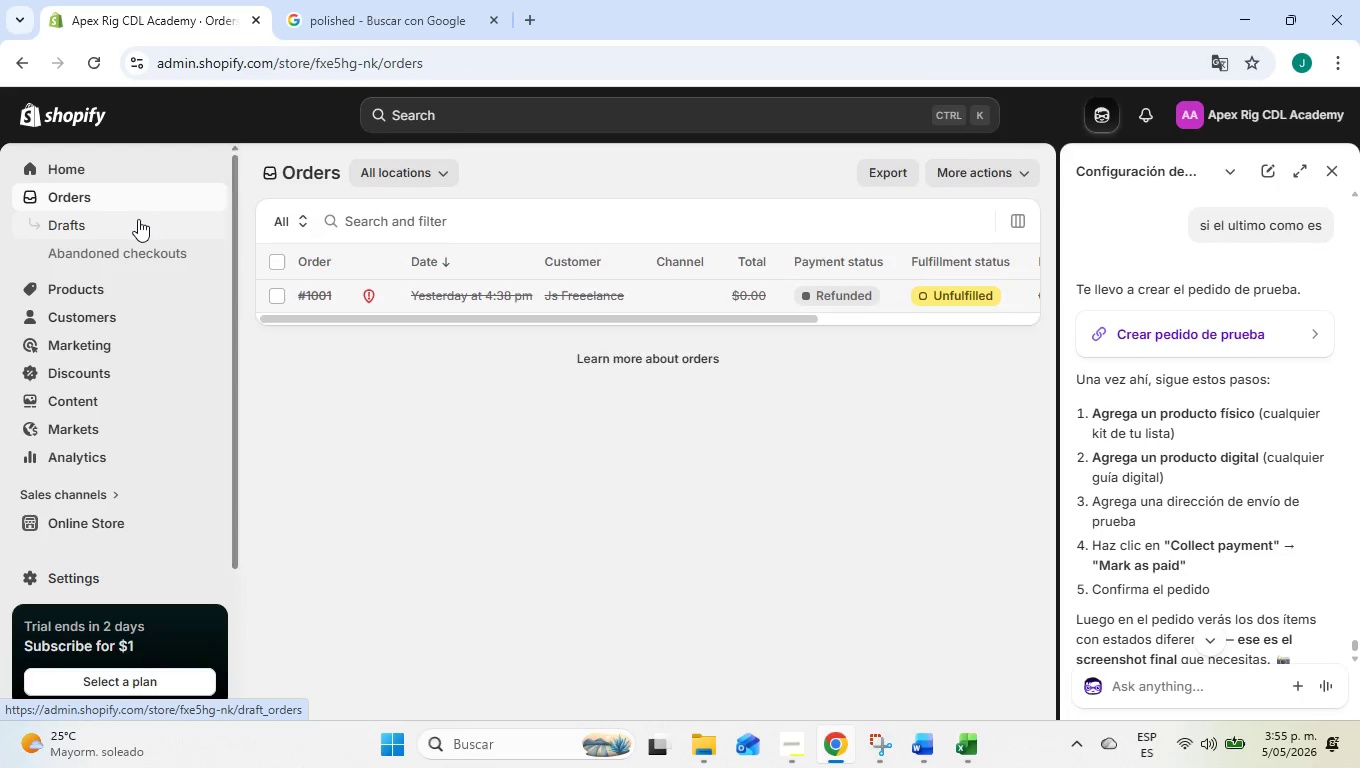 
left_click([138, 220])
 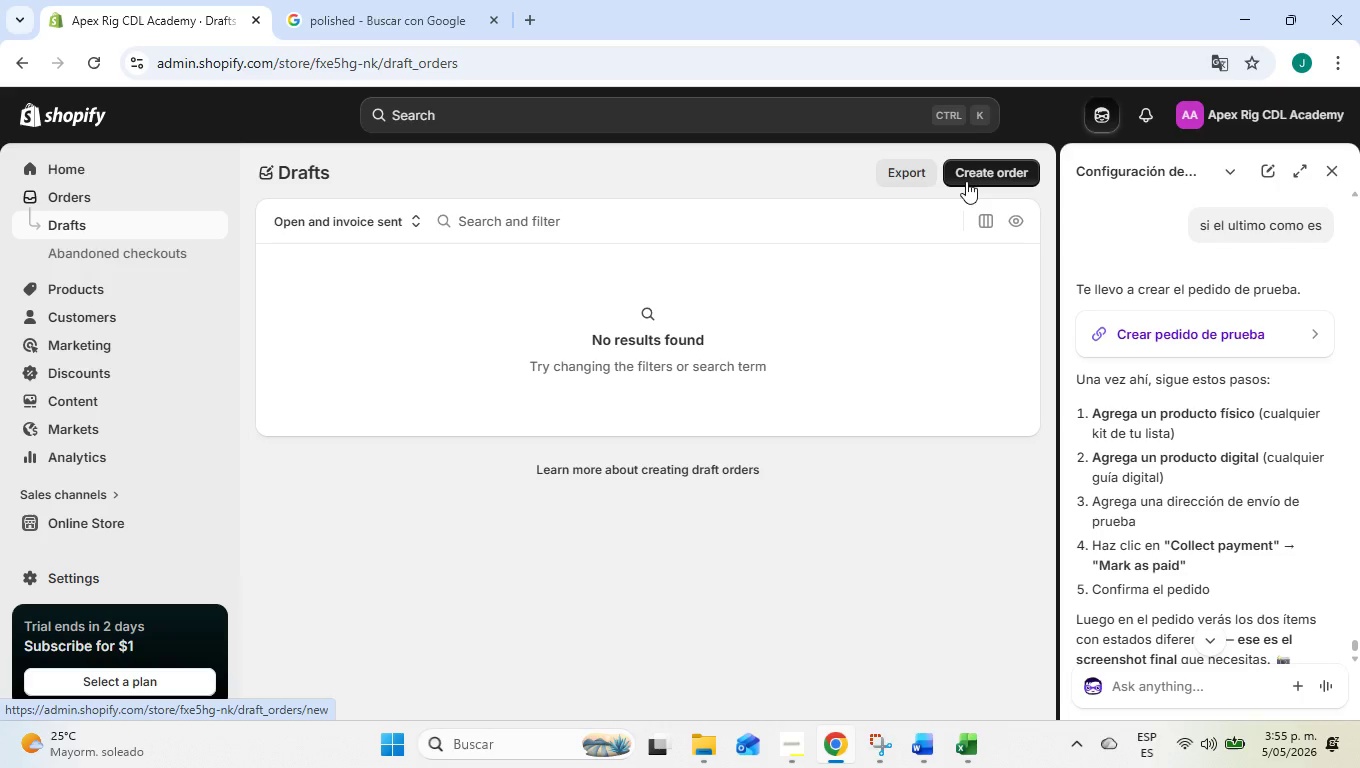 
left_click([1212, 339])
 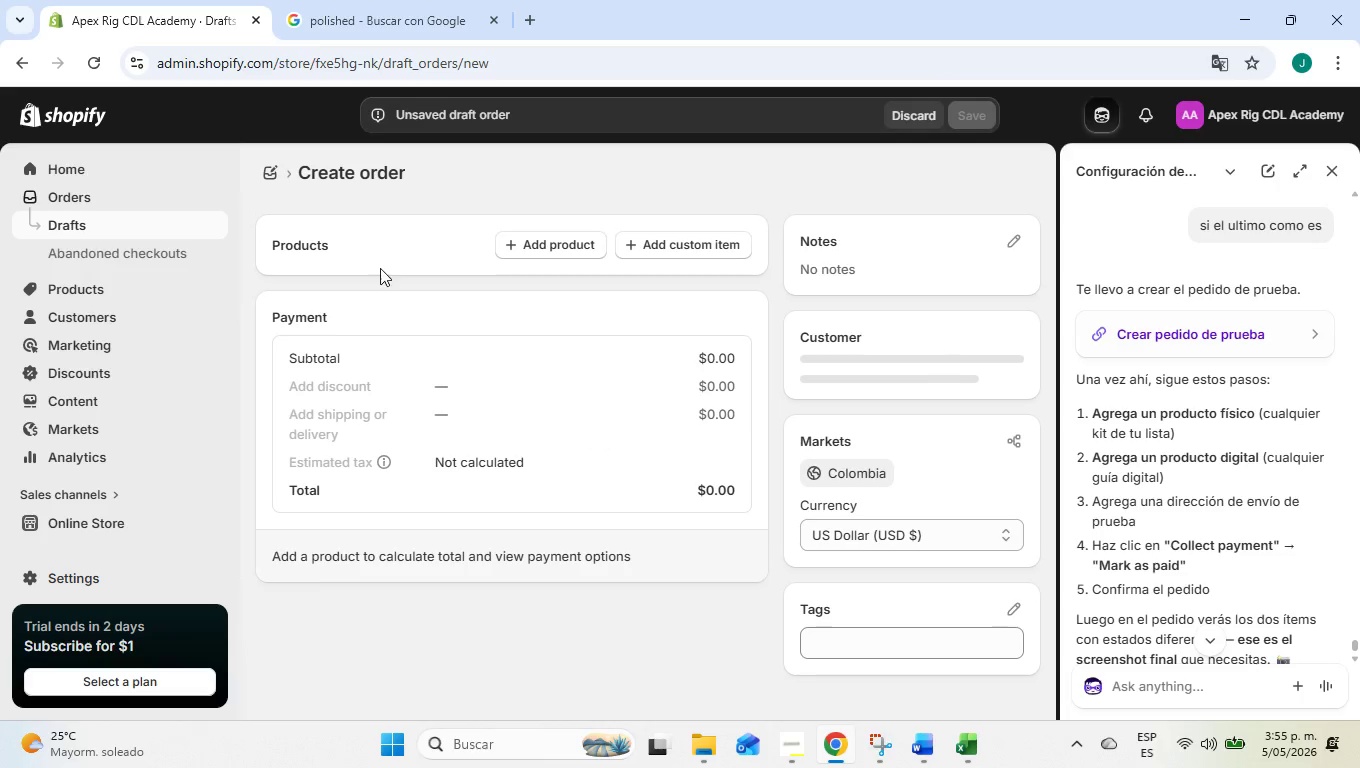 
left_click([556, 251])
 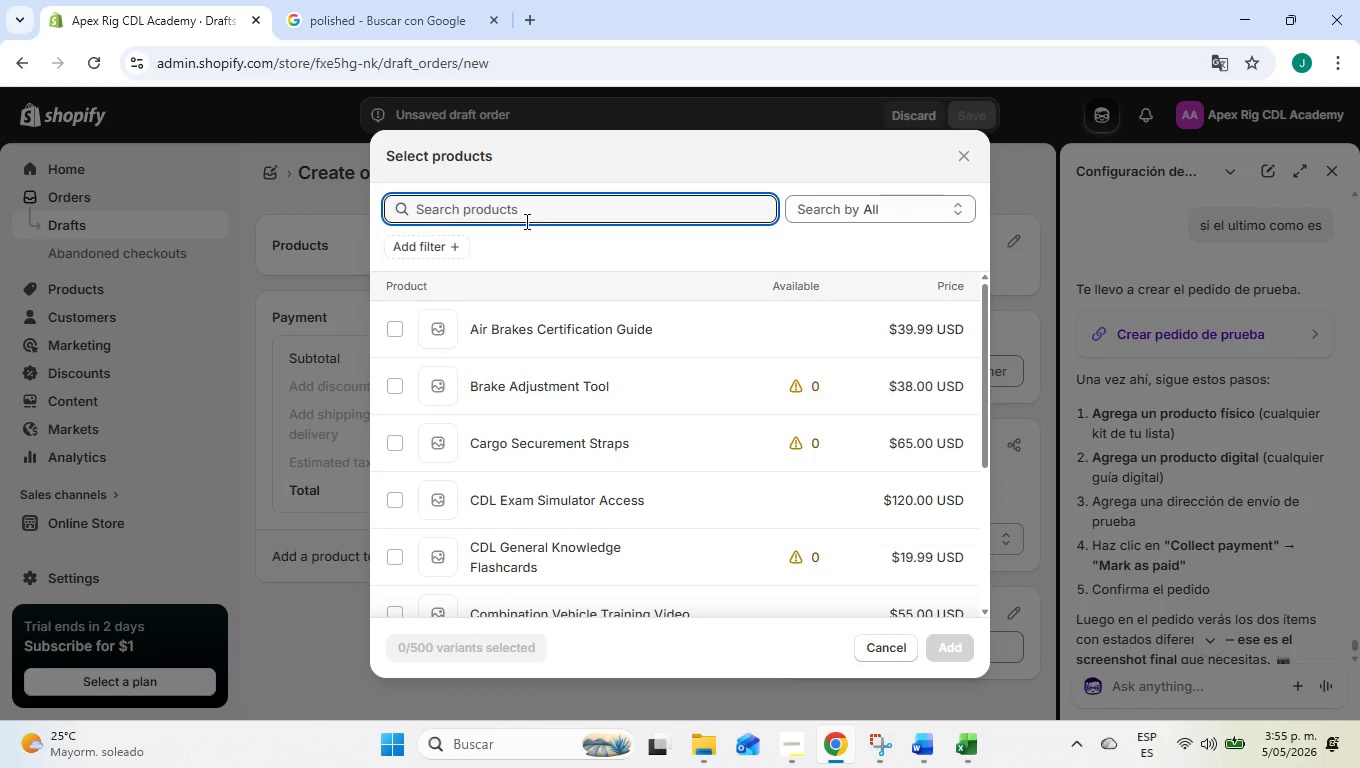 
type(re)
 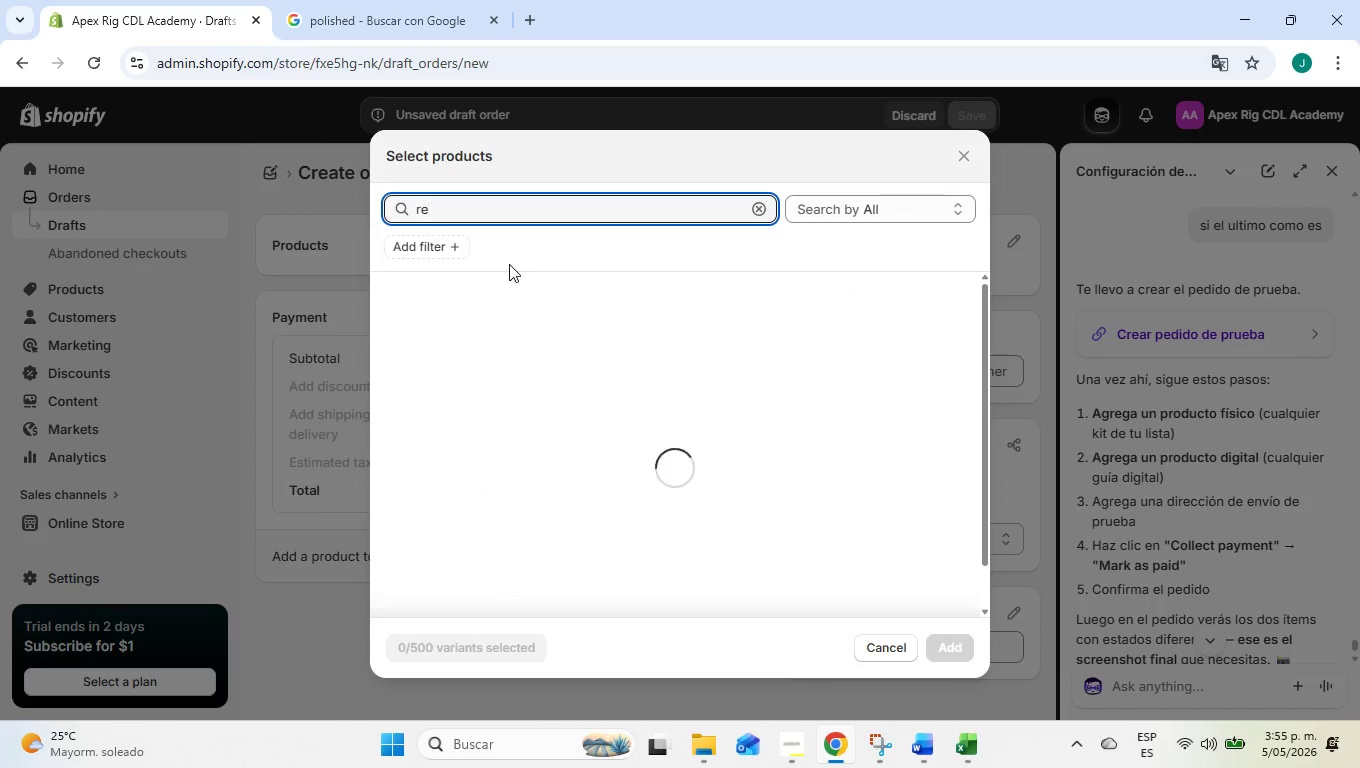 
key(F)
 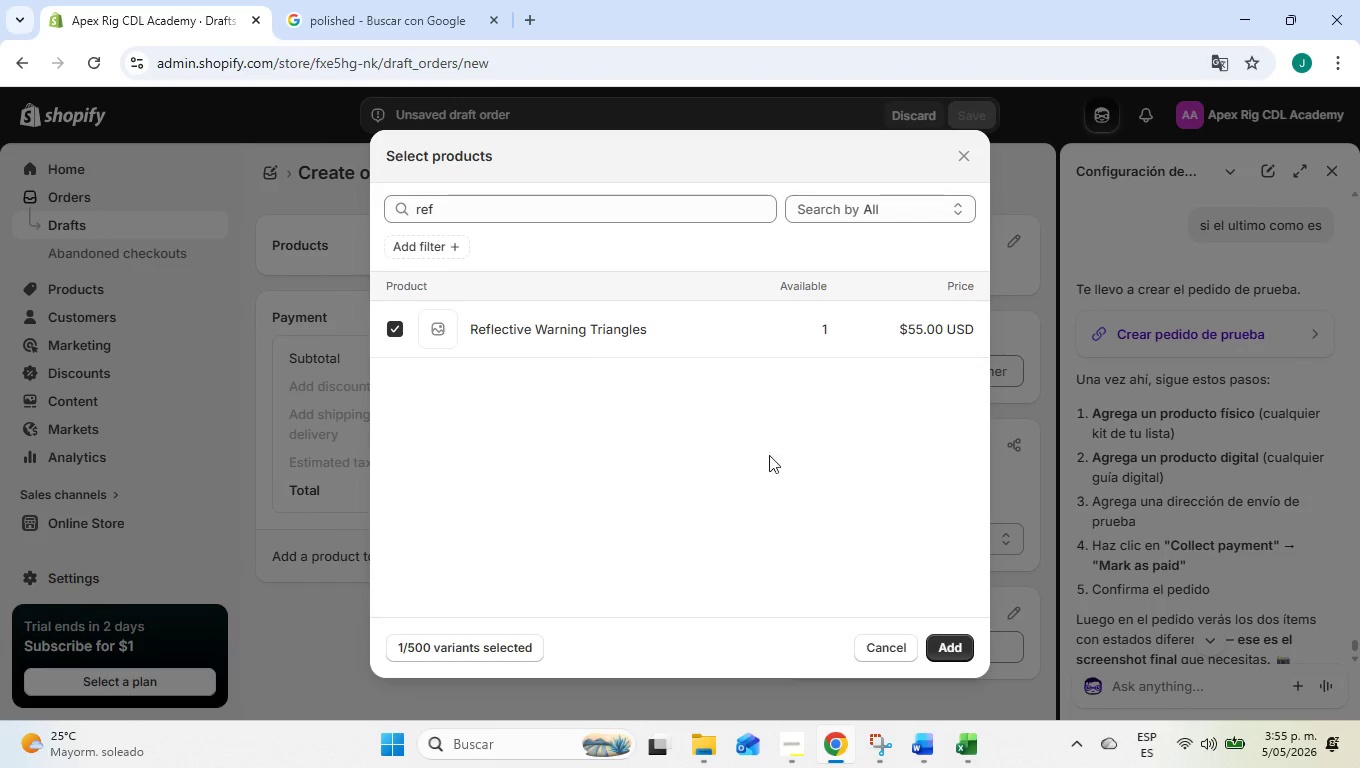 
left_click([954, 653])
 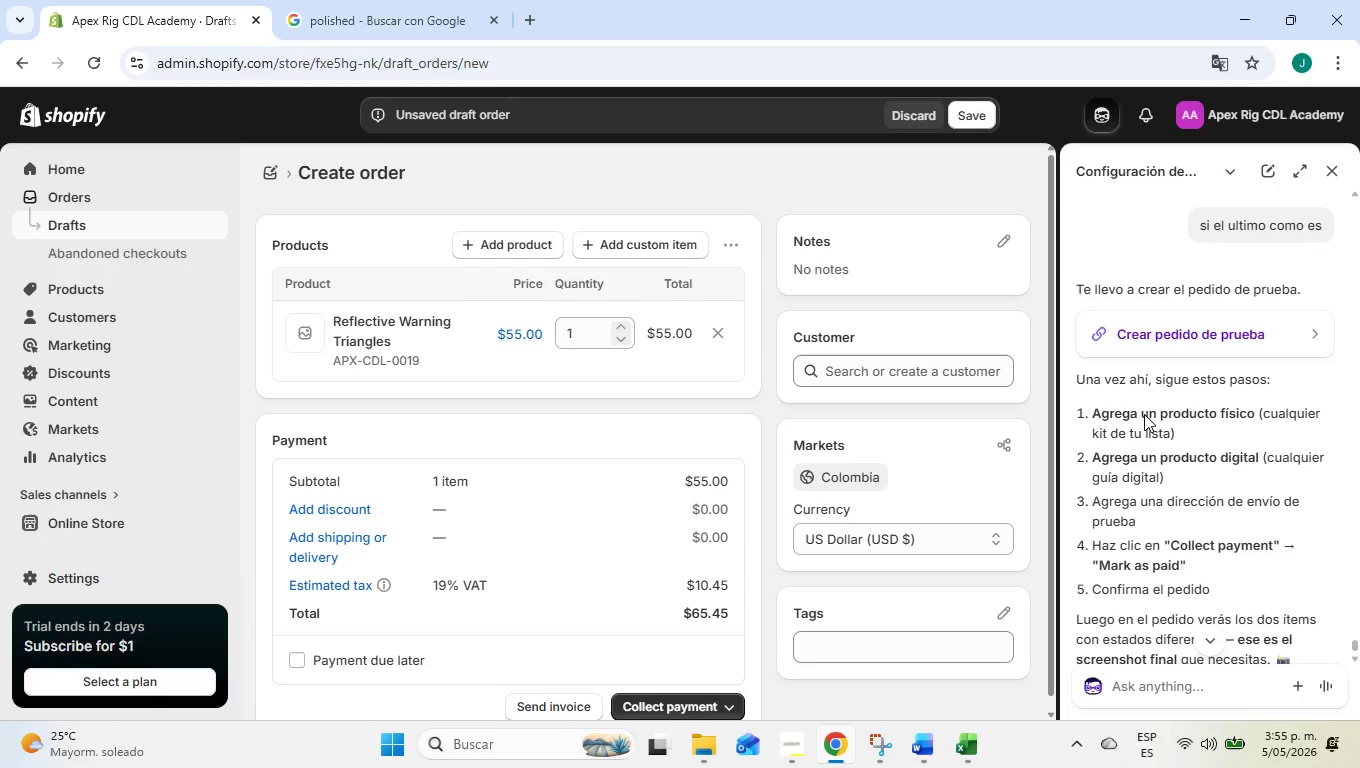 
wait(8.27)
 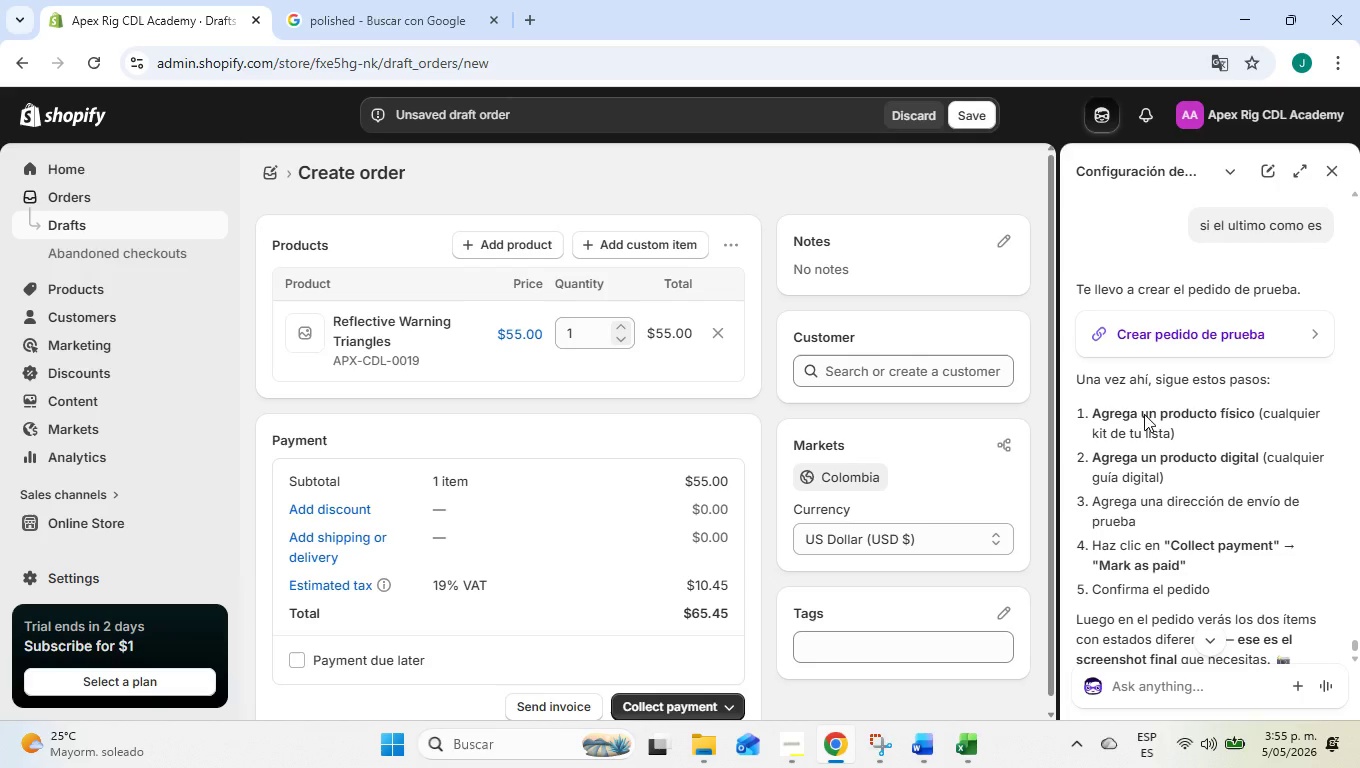 
left_click([506, 236])
 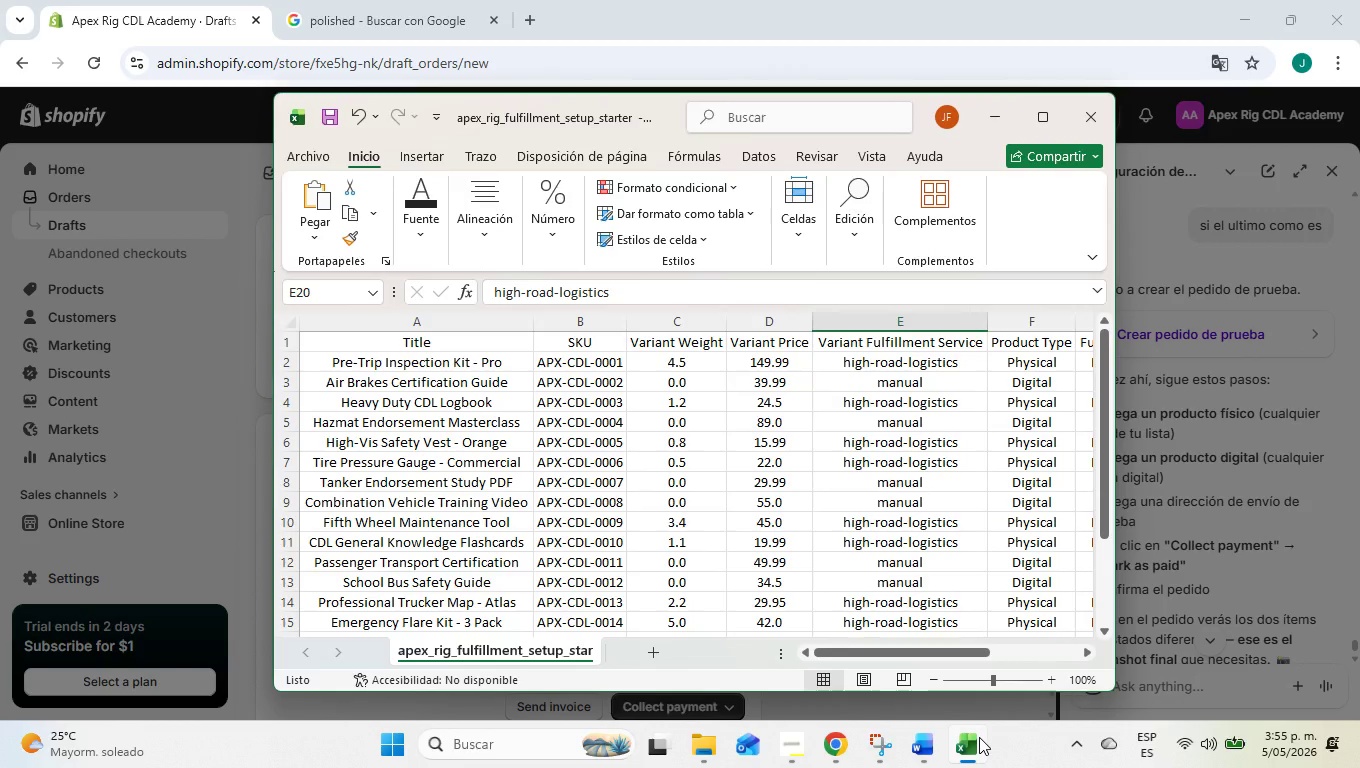 
wait(7.09)
 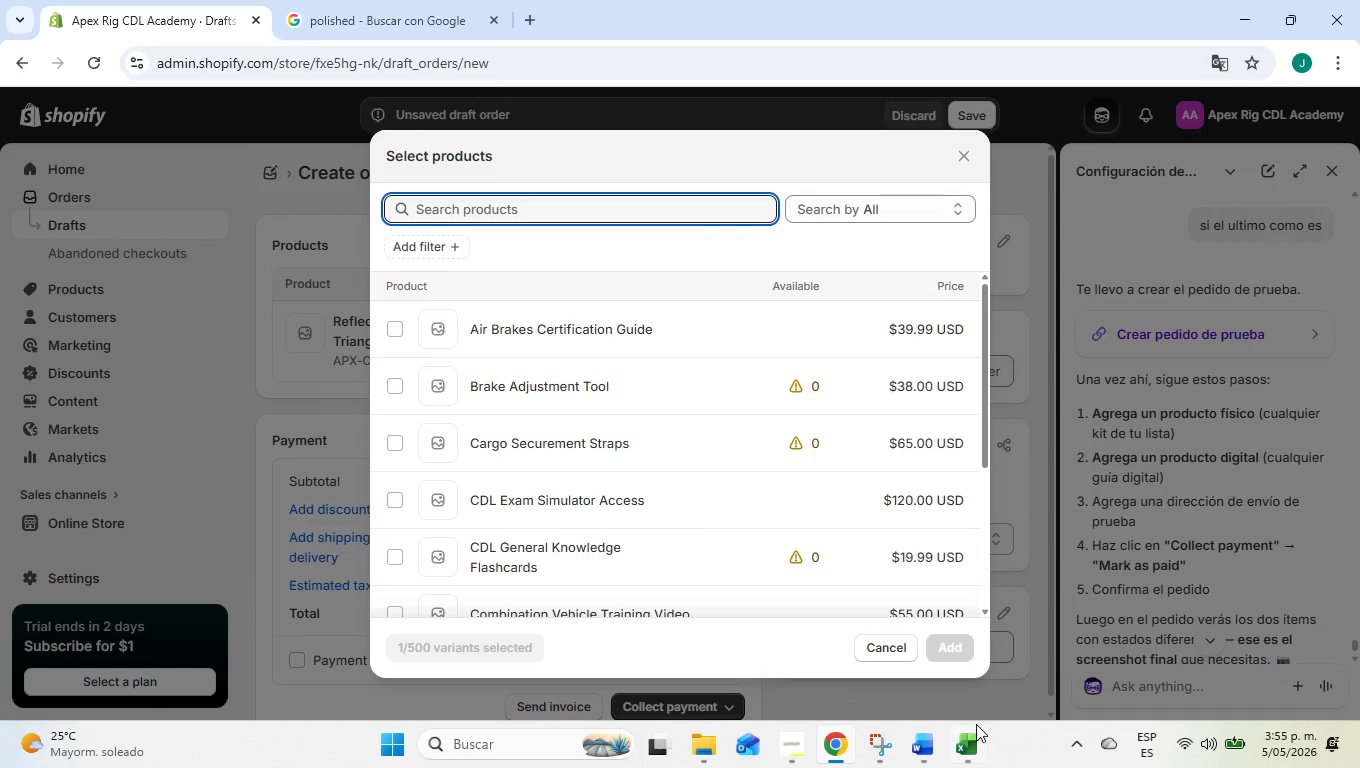 
left_click([977, 737])
 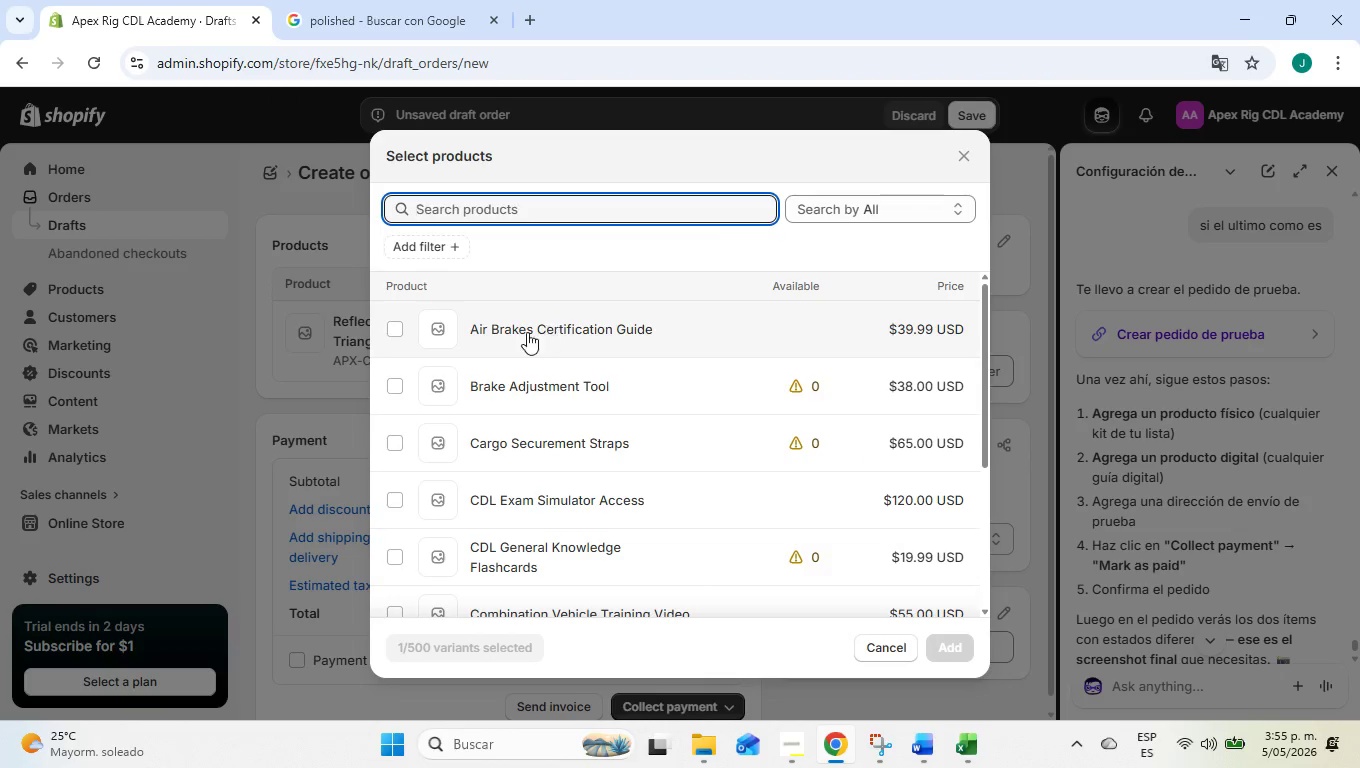 
left_click([399, 328])
 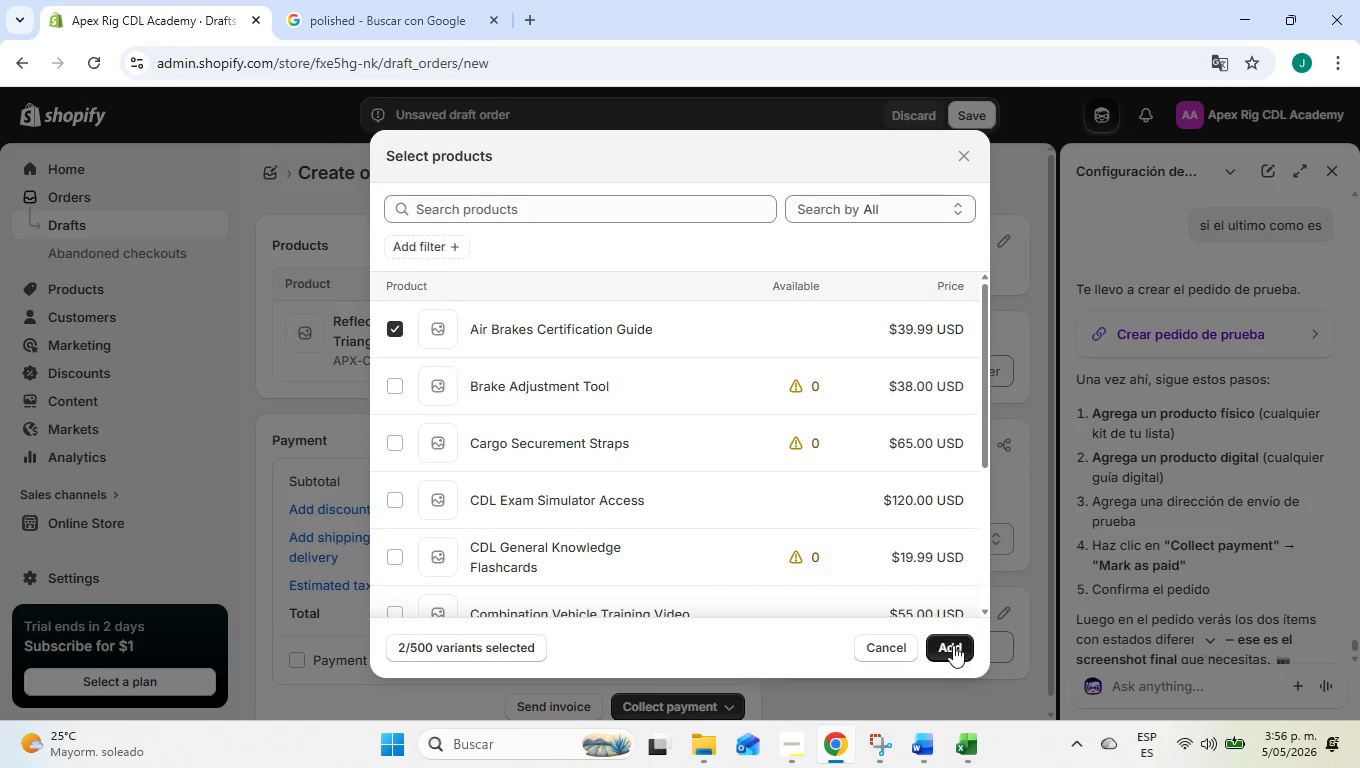 
left_click([950, 643])
 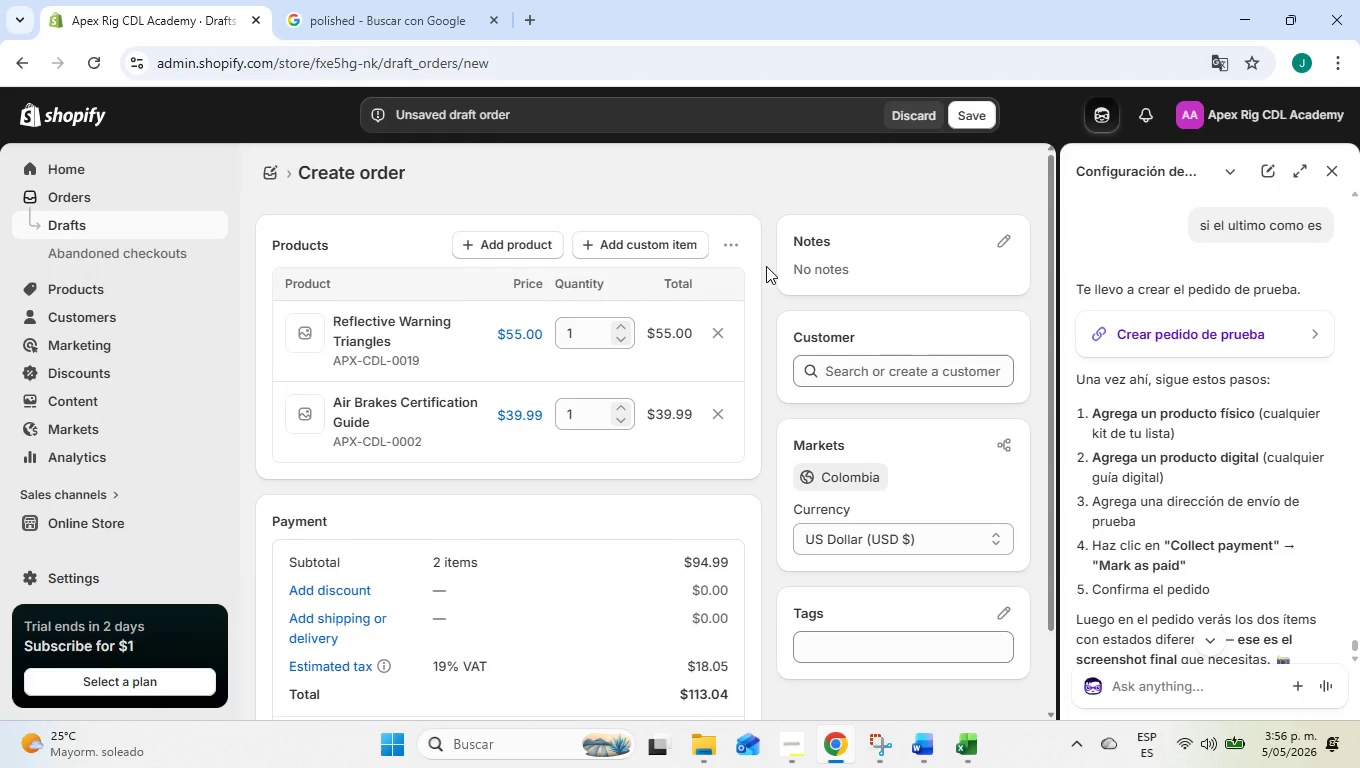 
wait(7.3)
 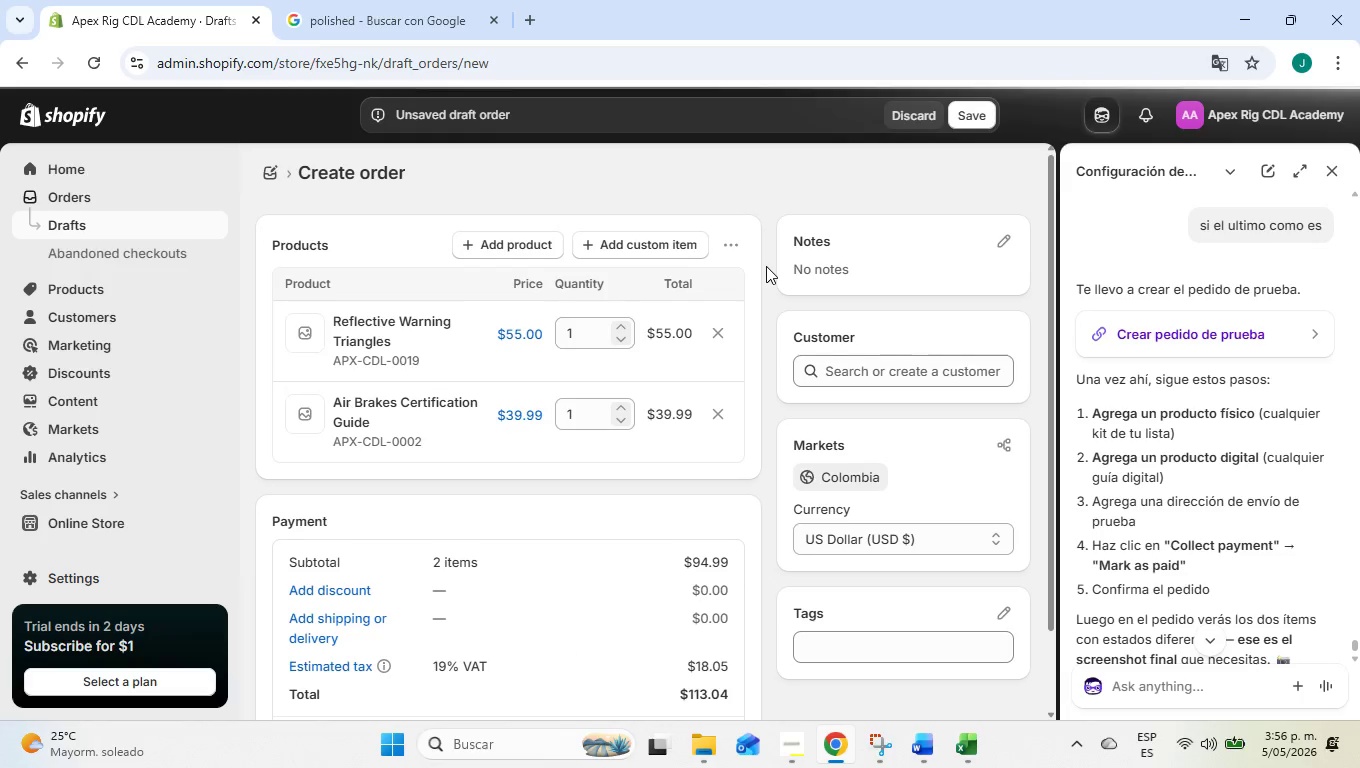 
scroll: coordinate [766, 419], scroll_direction: down, amount: 1.0
 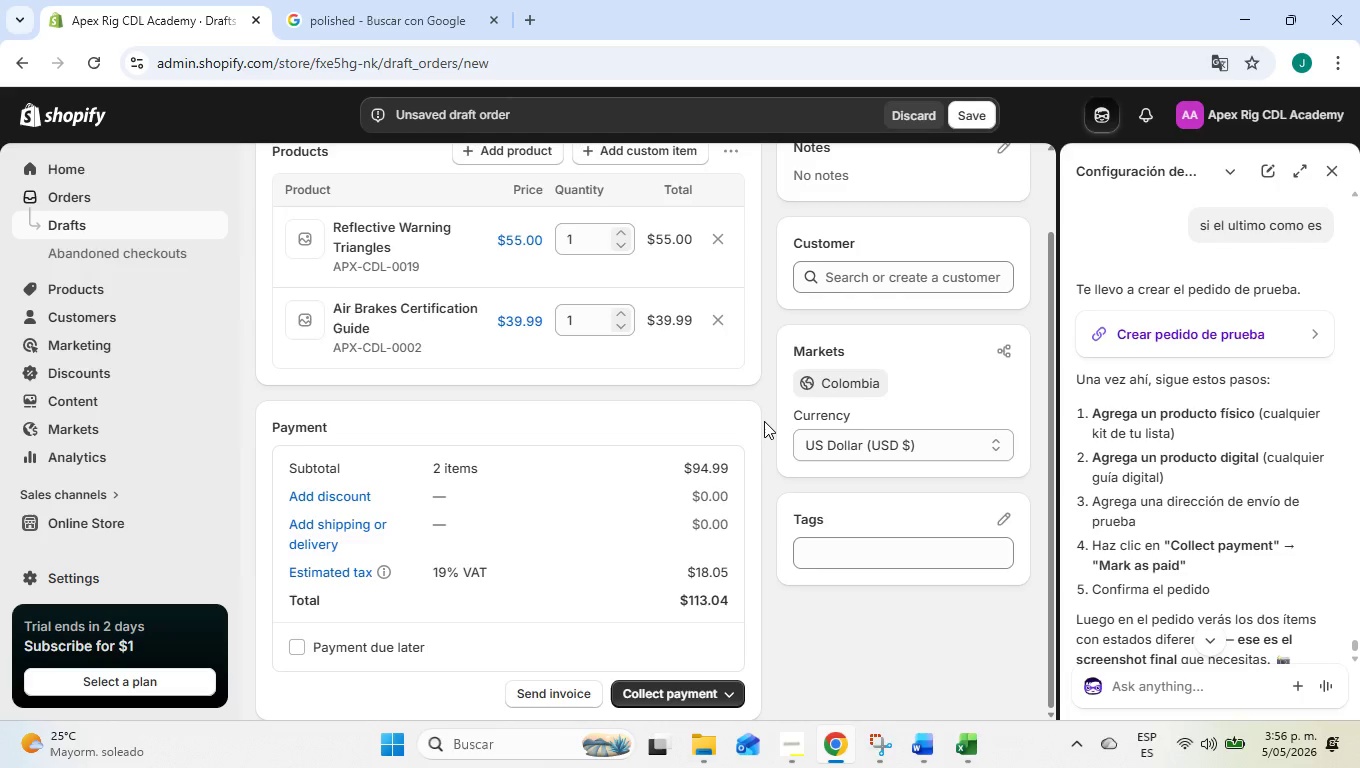 
scroll: coordinate [764, 421], scroll_direction: up, amount: 2.0
 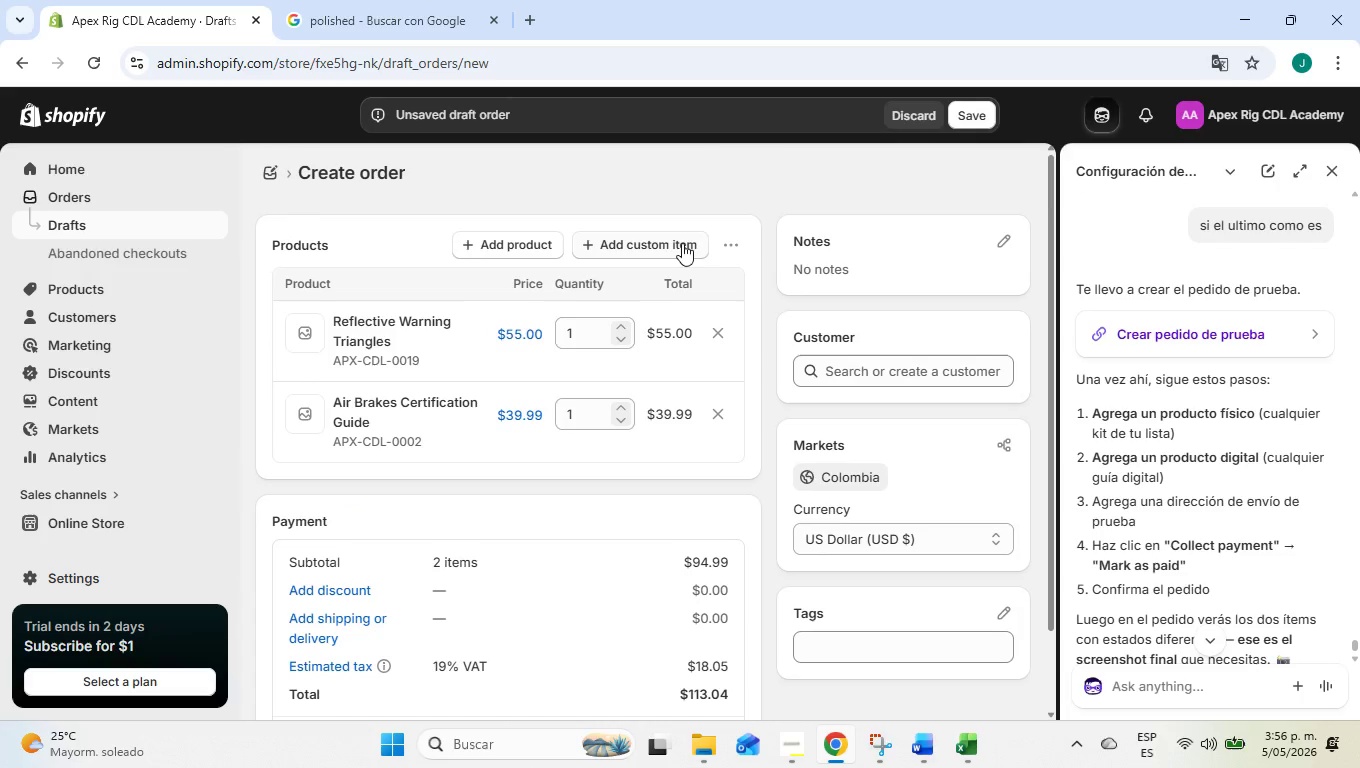 
left_click([734, 244])
 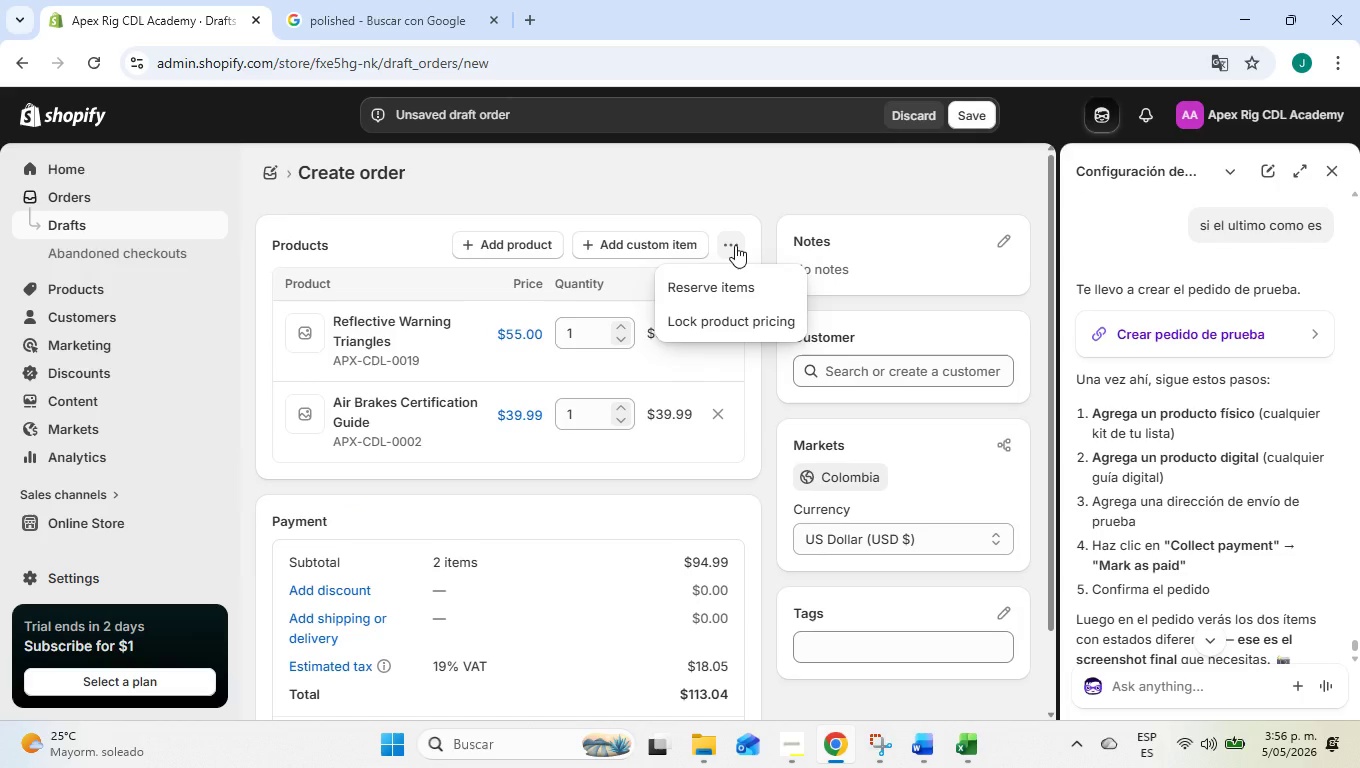 
left_click([735, 245])
 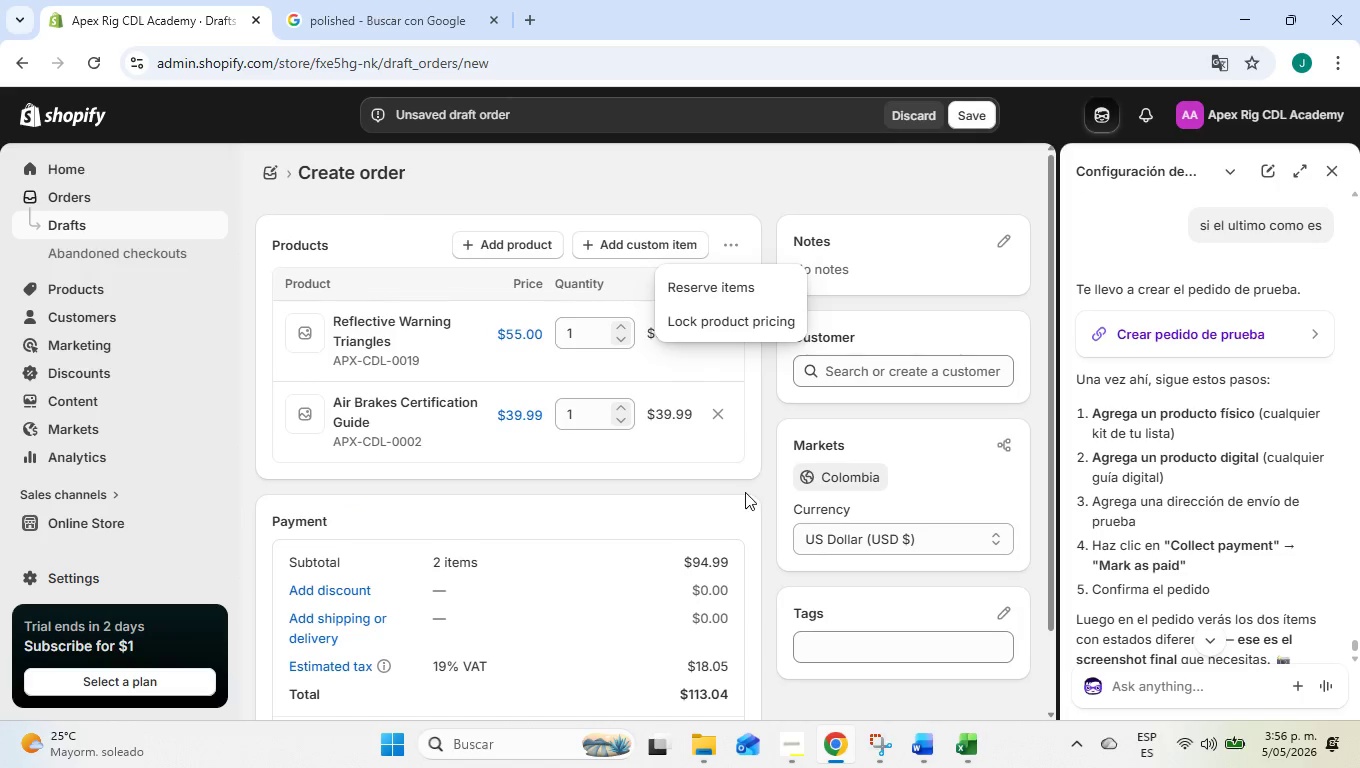 
left_click([756, 488])
 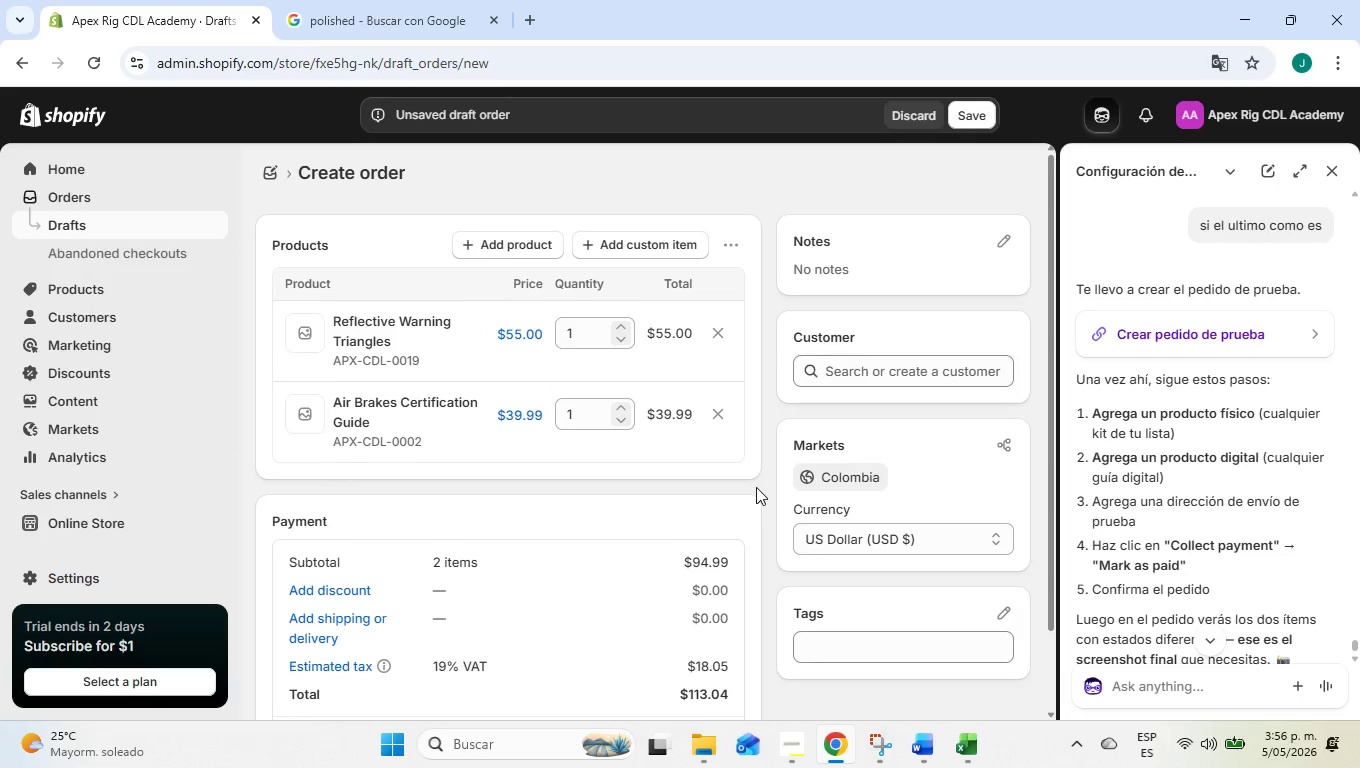 
scroll: coordinate [756, 487], scroll_direction: down, amount: 2.0
 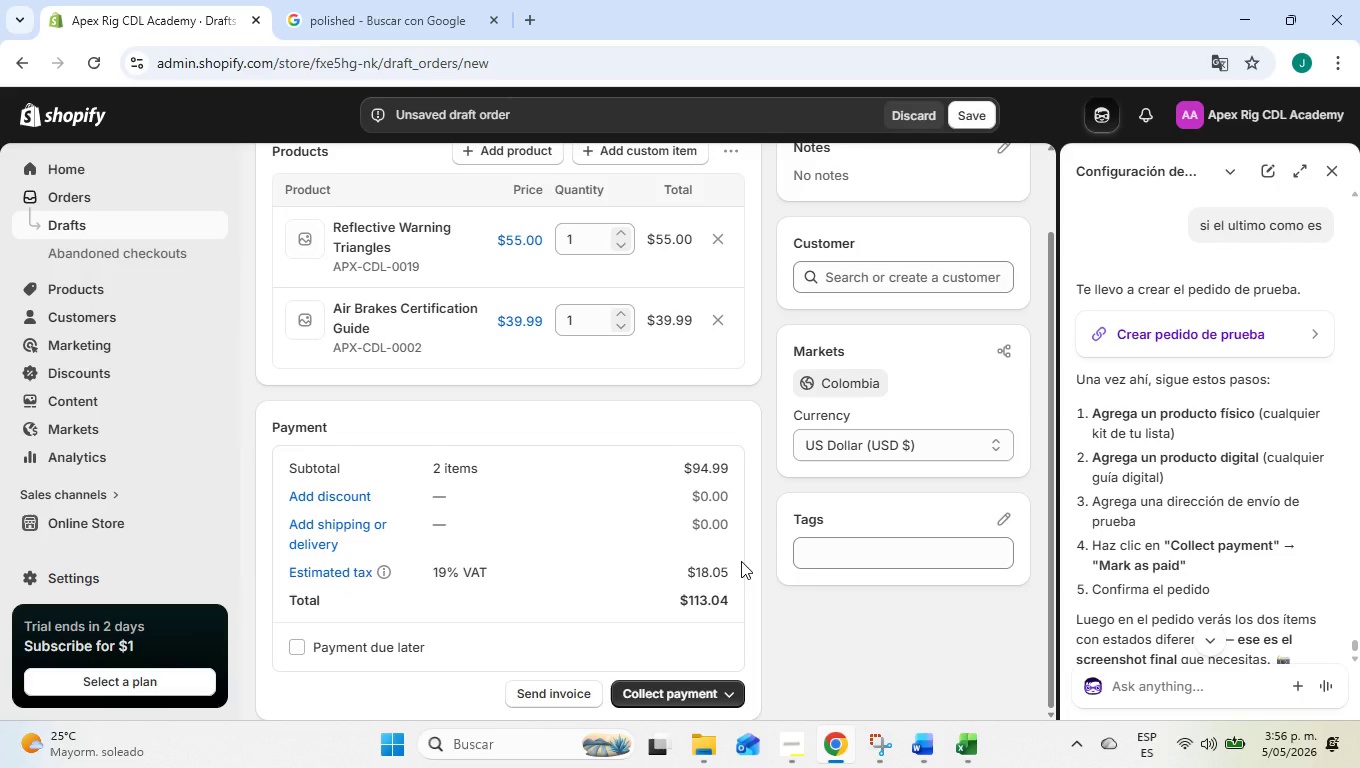 
wait(5.84)
 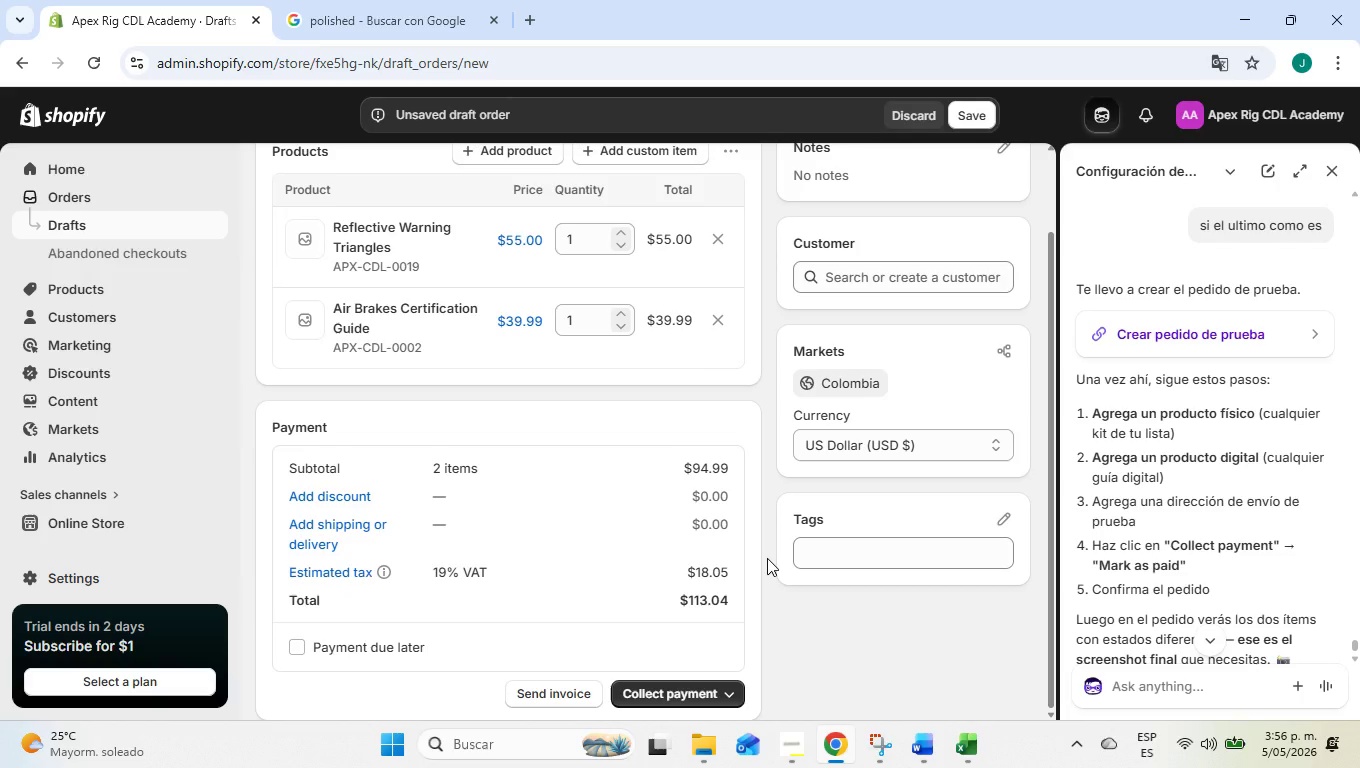 
scroll: coordinate [482, 620], scroll_direction: down, amount: 2.0
 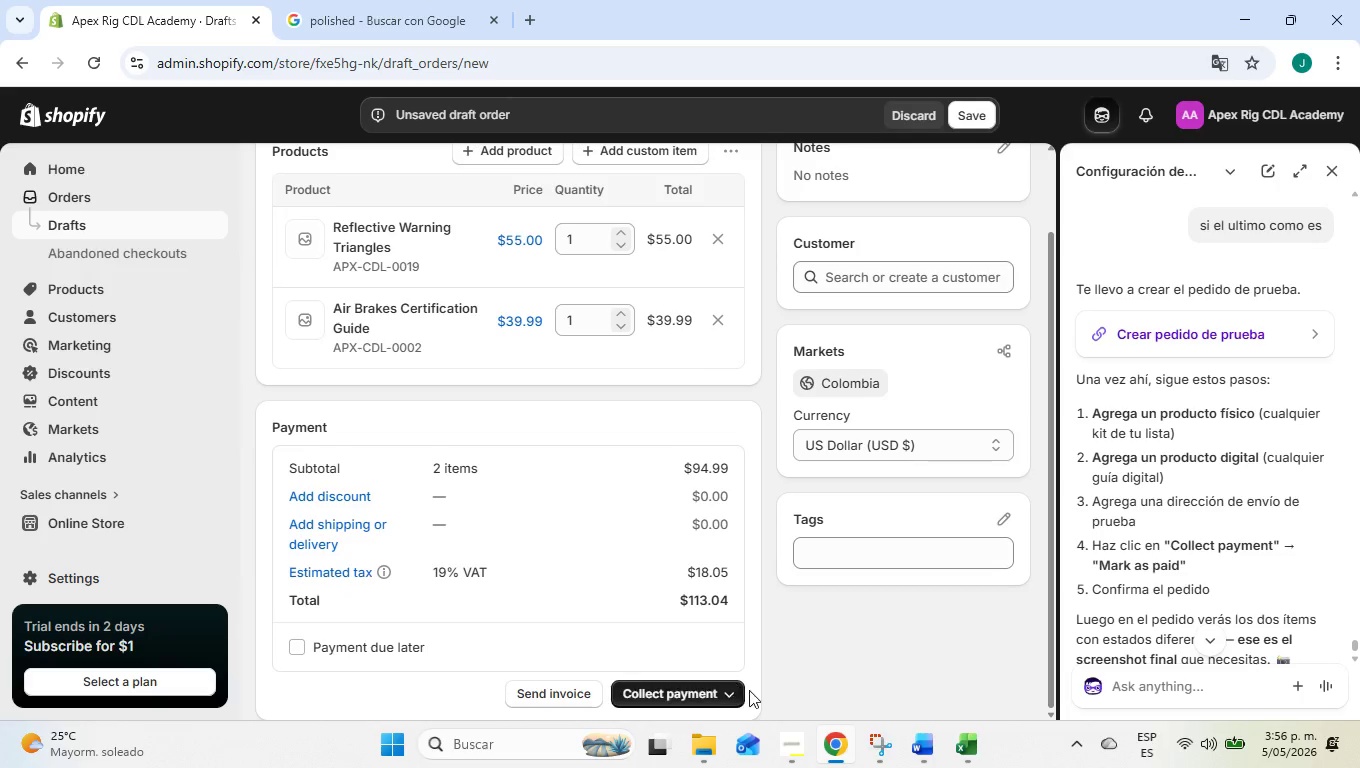 
left_click([734, 691])
 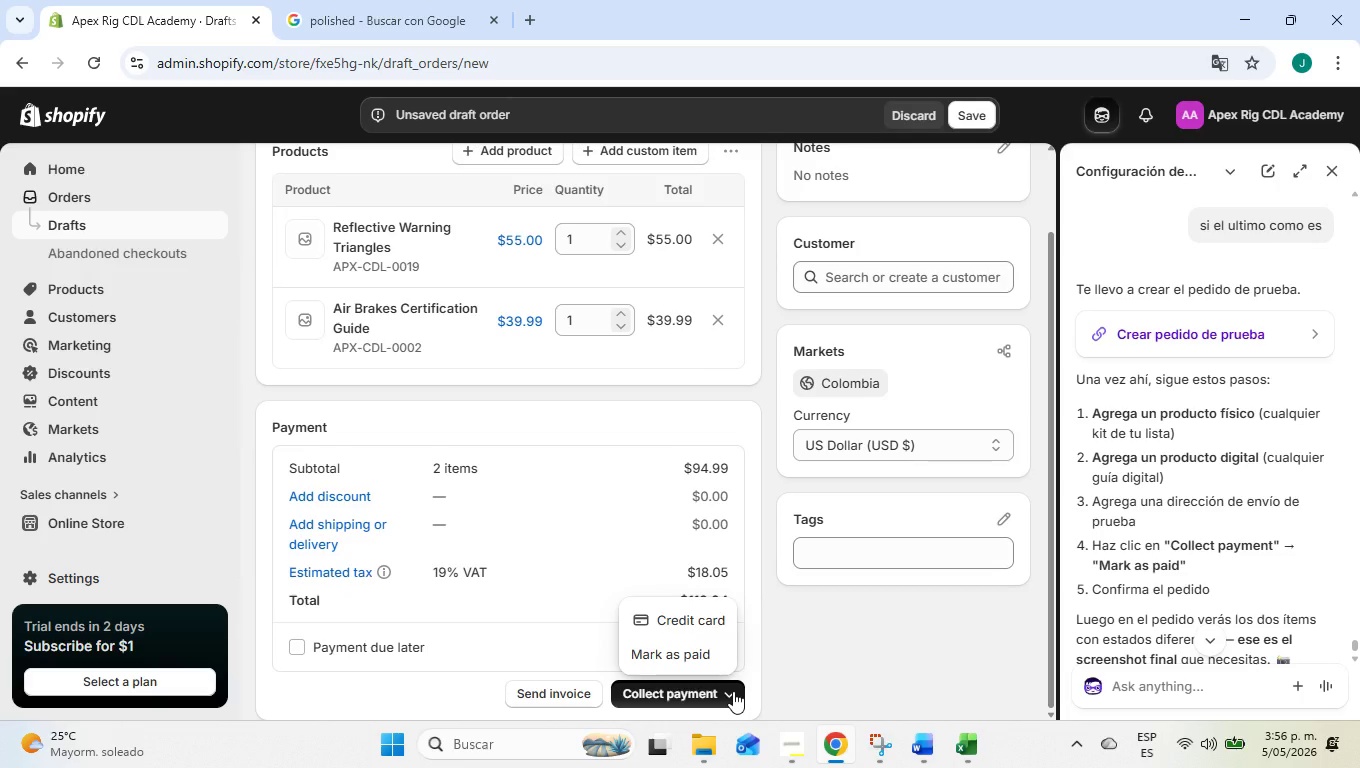 
left_click([733, 691])
 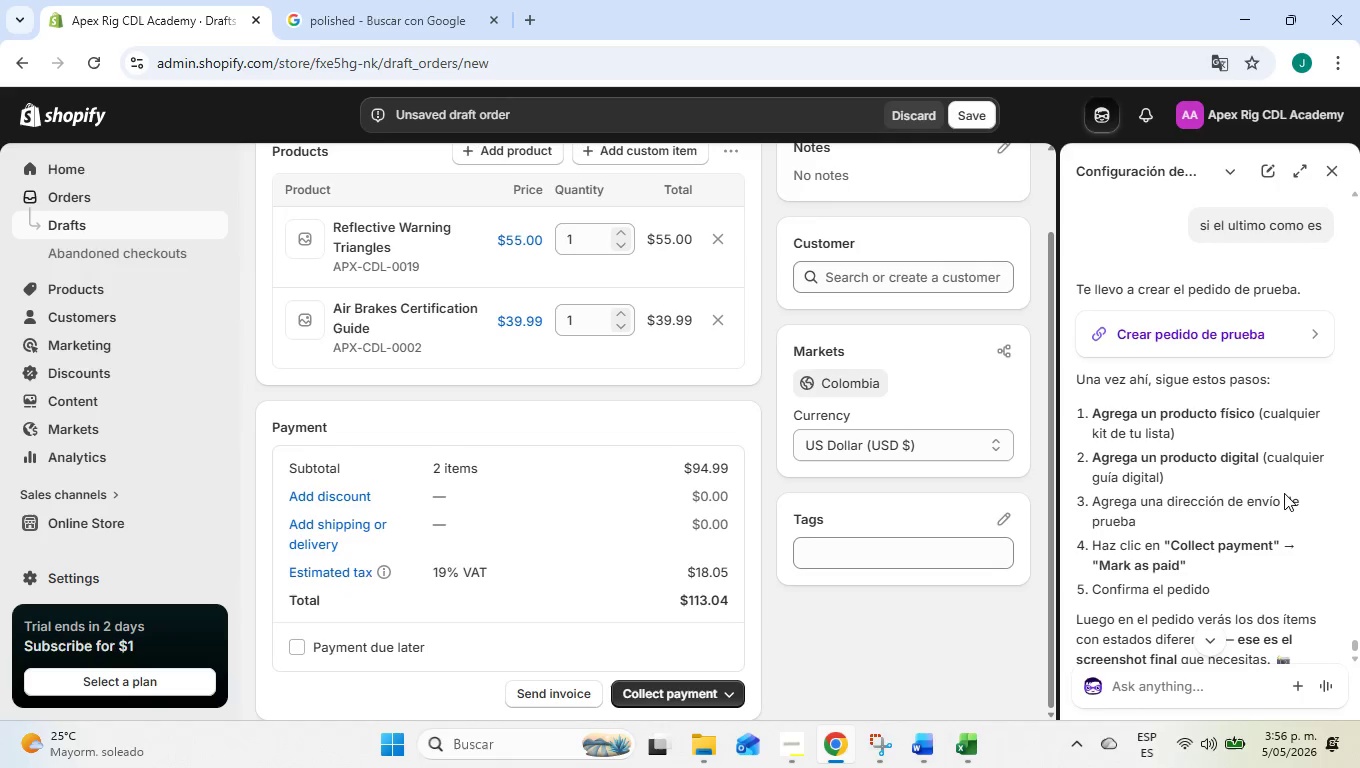 
scroll: coordinate [1284, 498], scroll_direction: down, amount: 3.0
 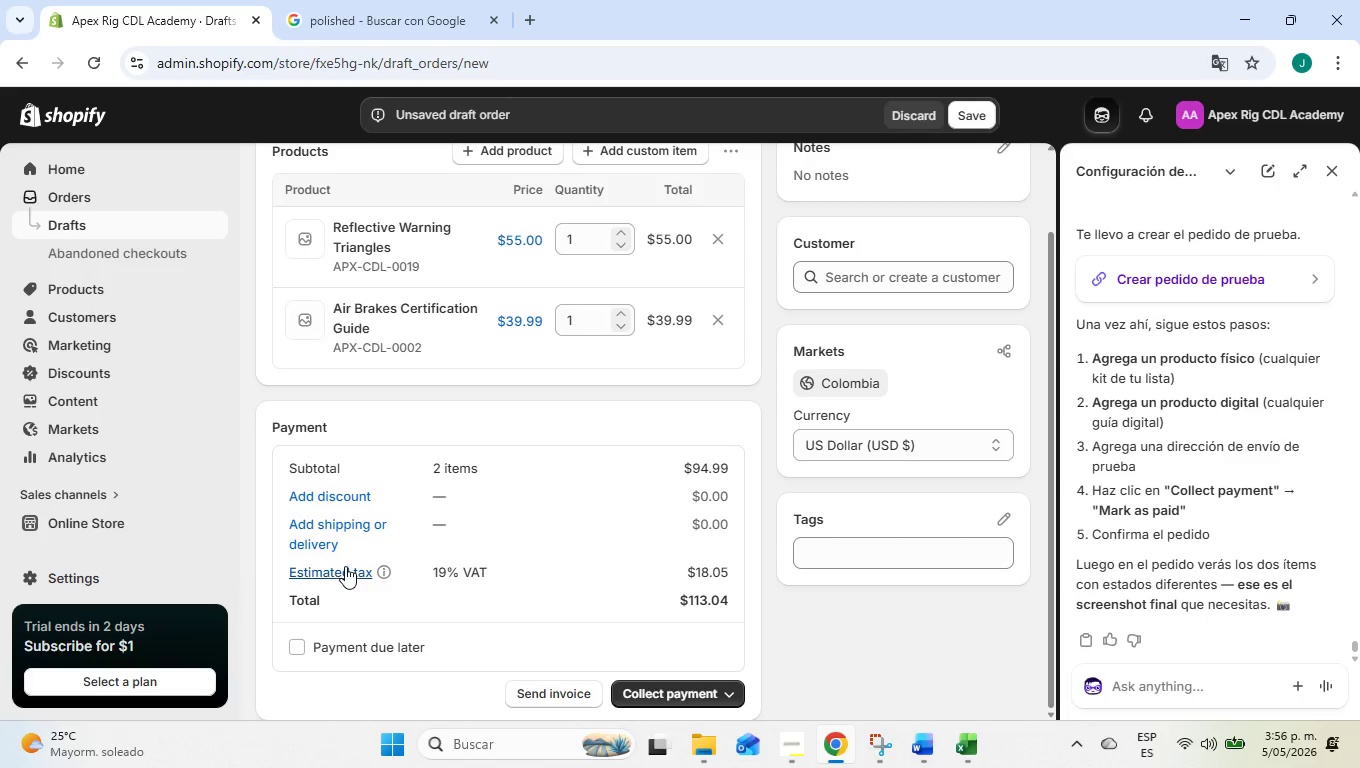 
mouse_move([370, 526])
 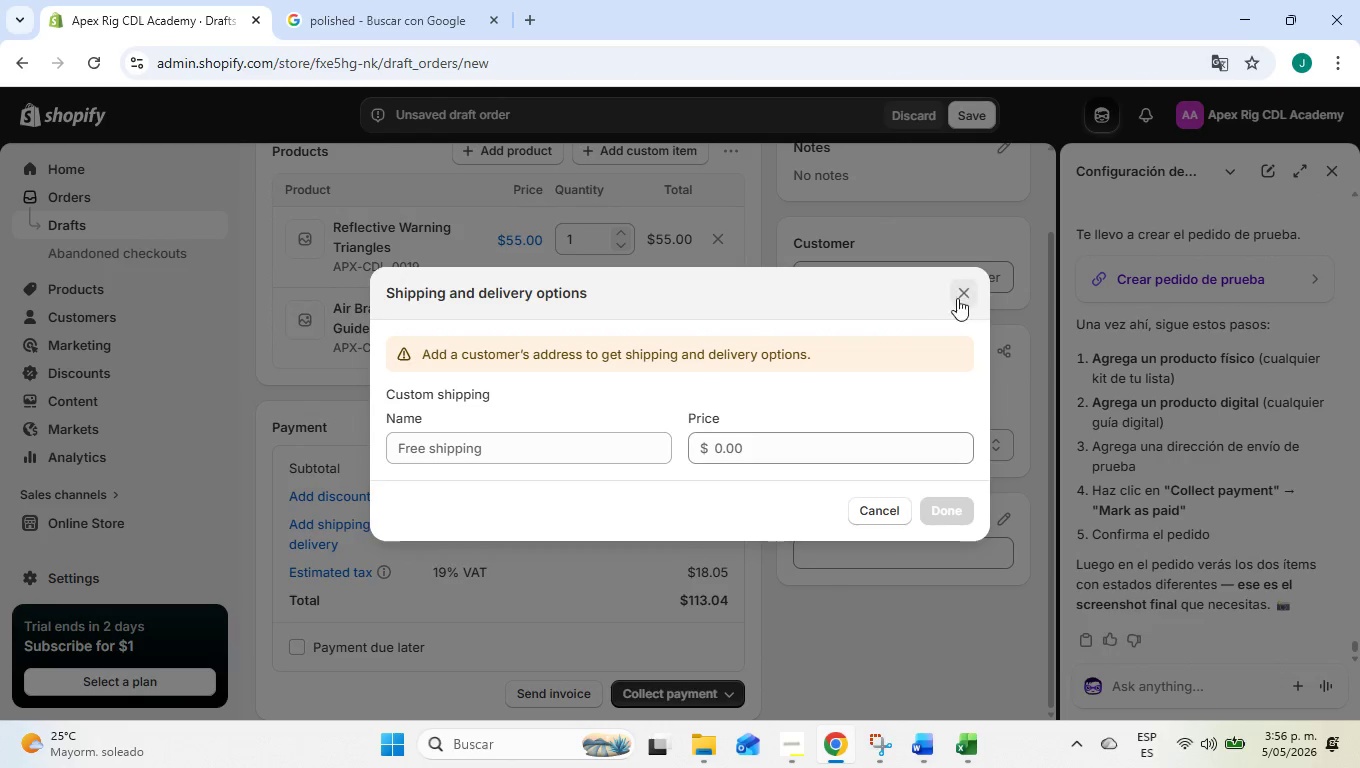 
left_click([959, 295])
 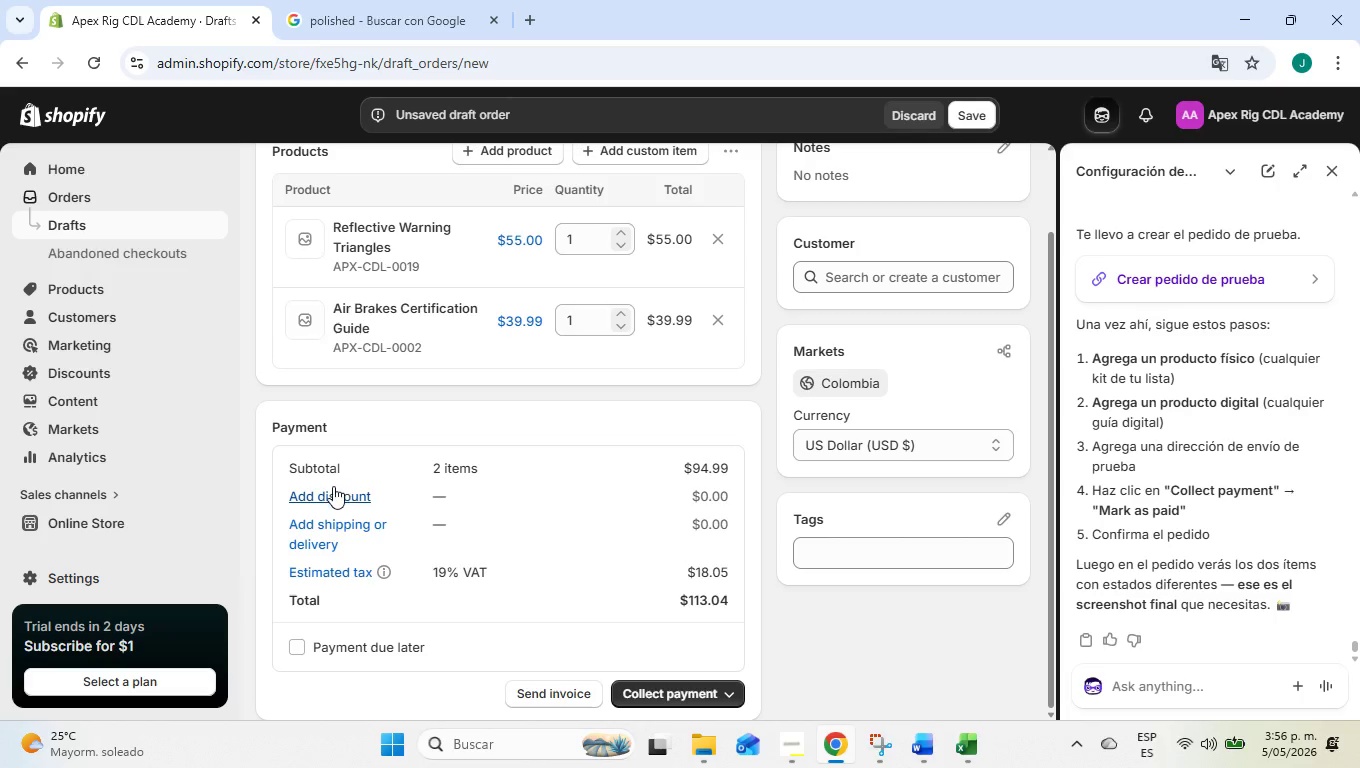 
scroll: coordinate [341, 488], scroll_direction: up, amount: 3.0
 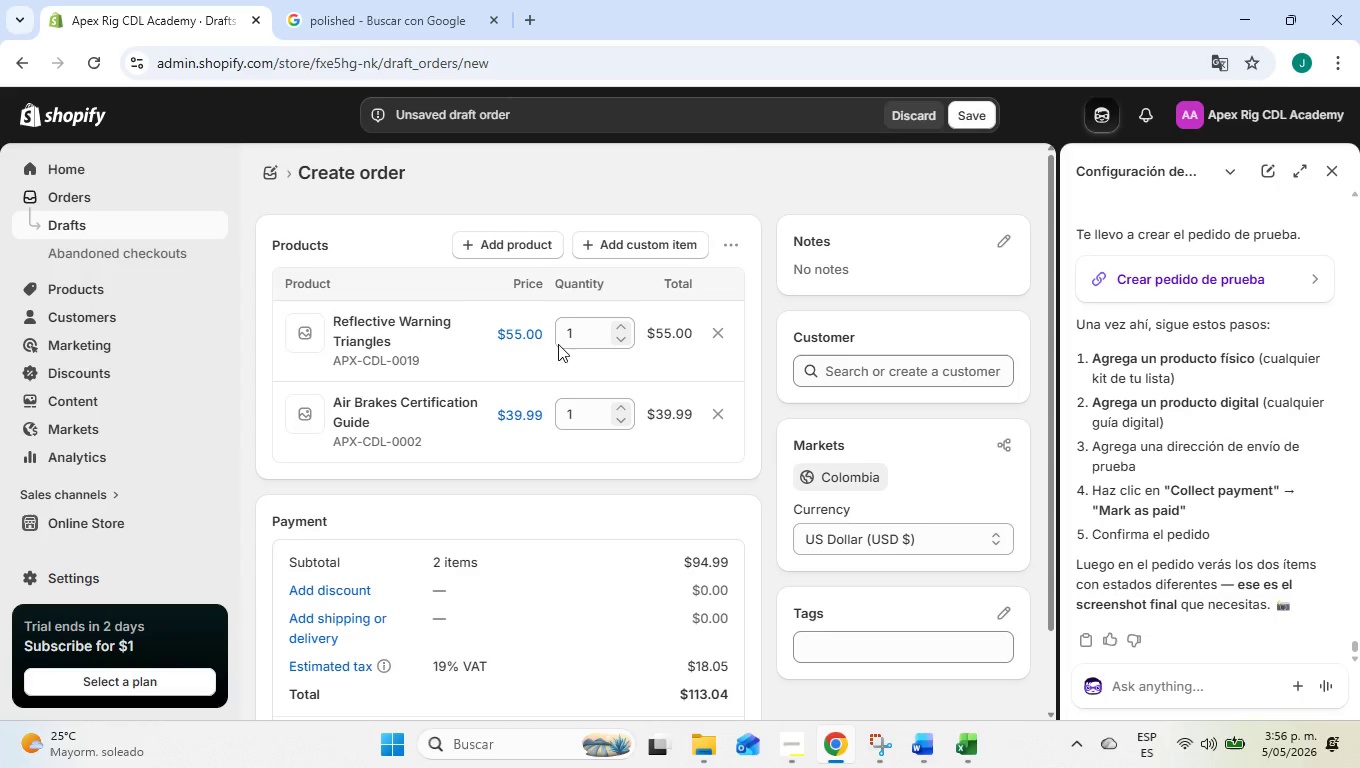 
wait(5.59)
 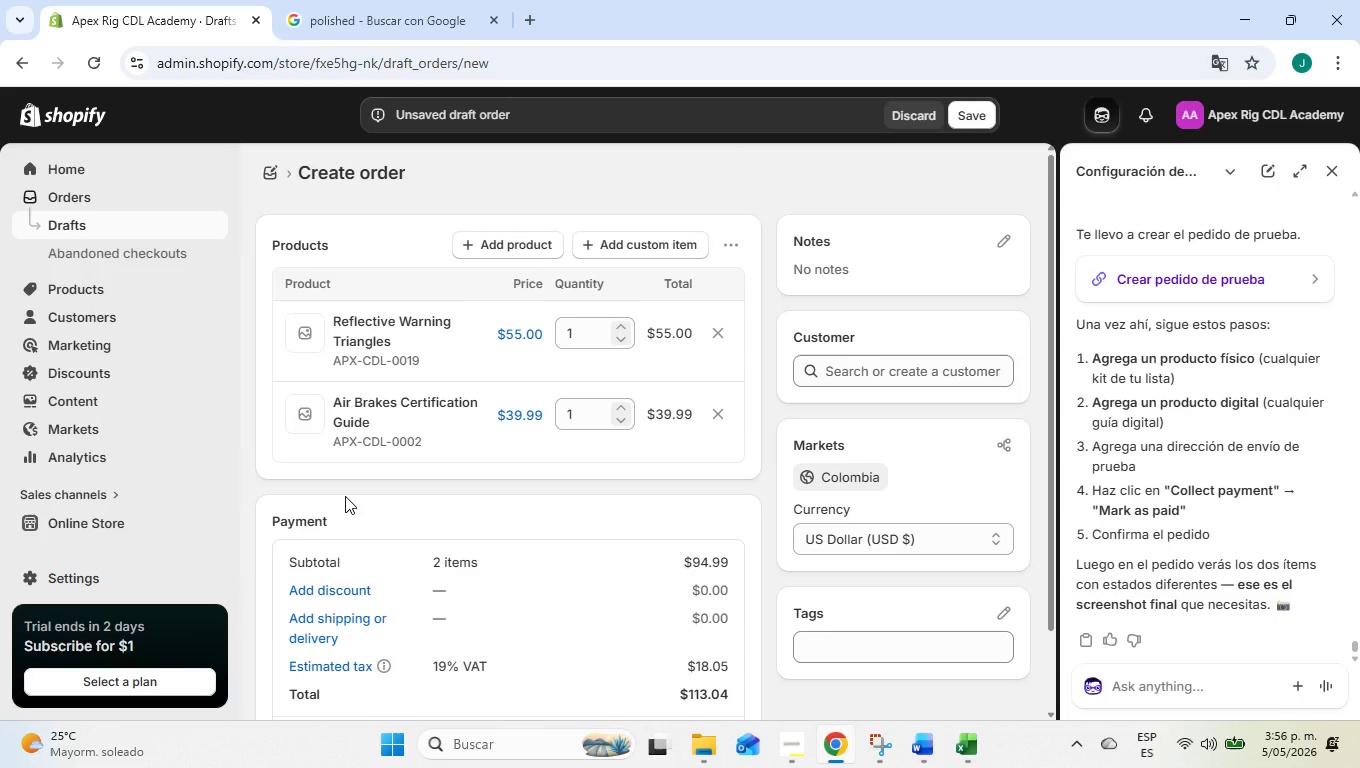 
left_click([613, 244])
 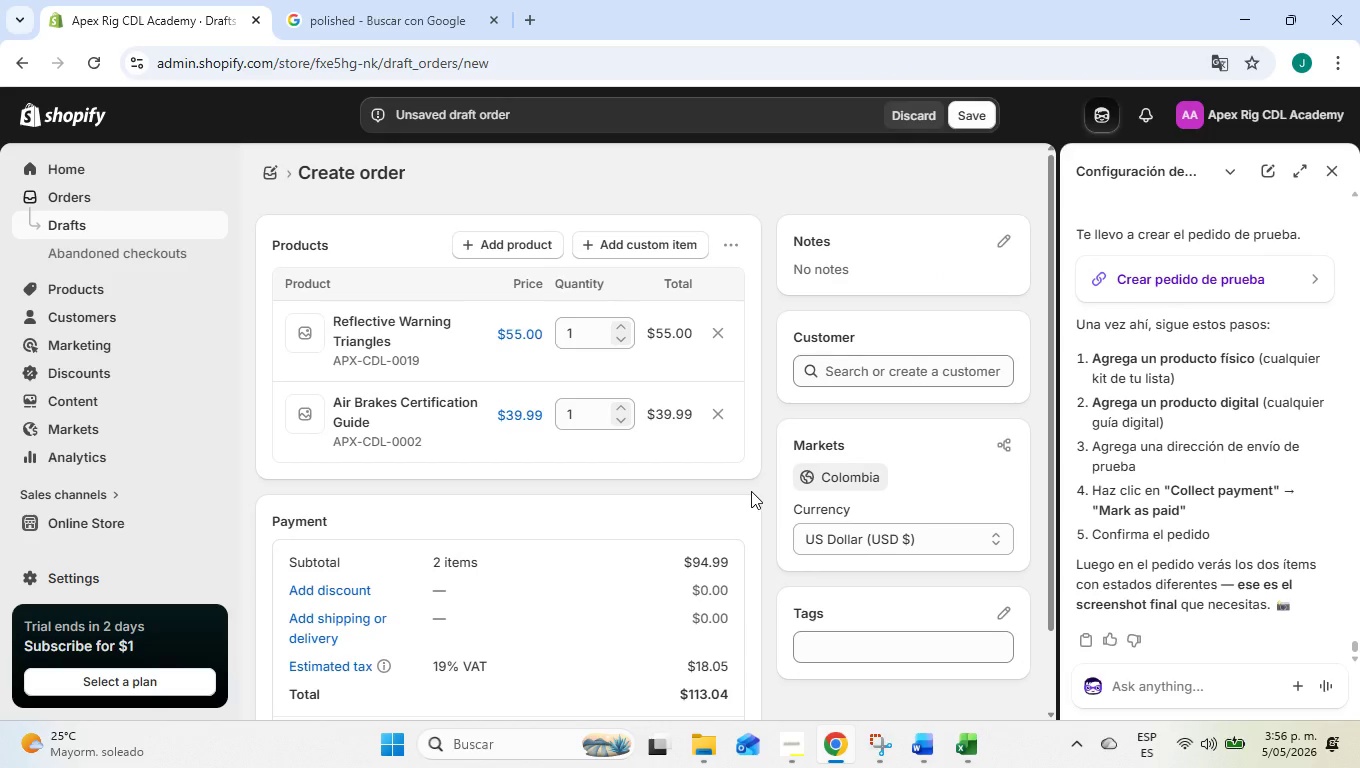 
wait(10.3)
 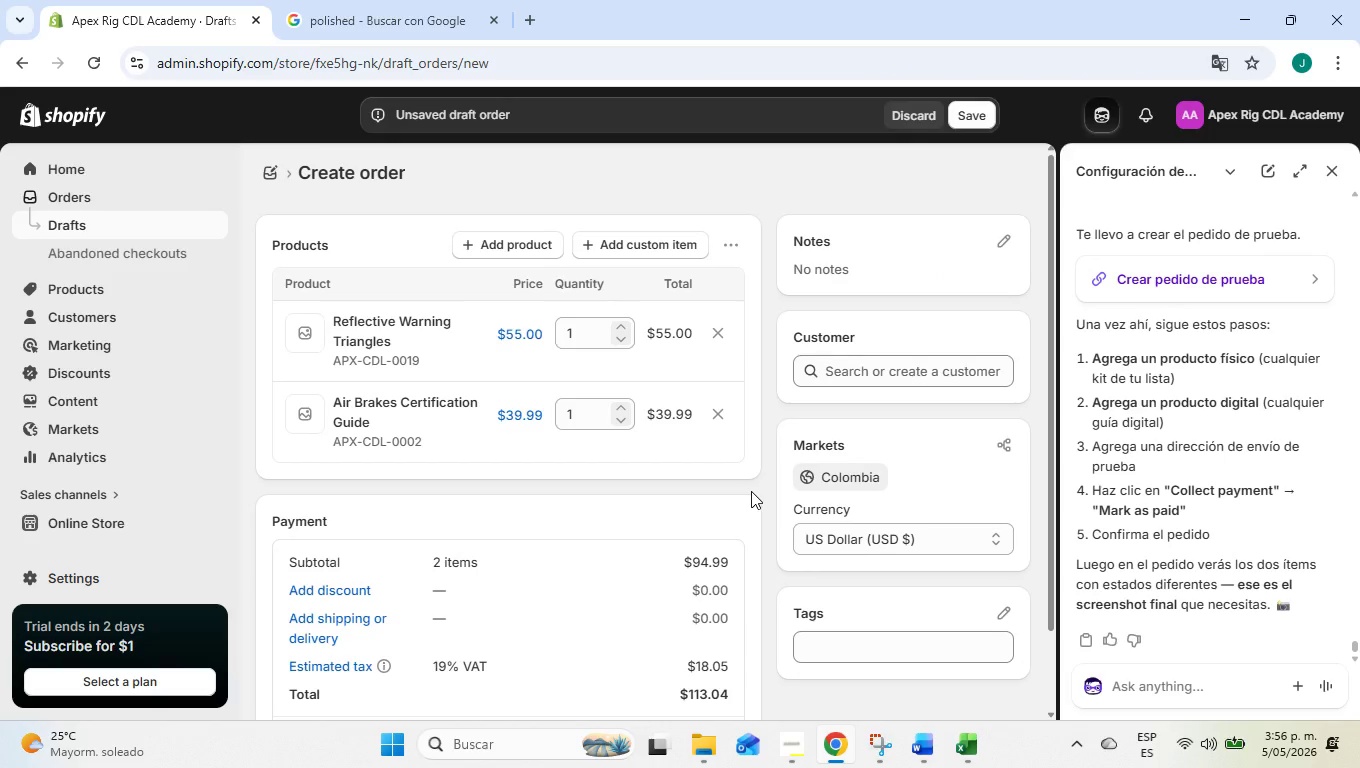 
scroll: coordinate [750, 492], scroll_direction: down, amount: 4.0
 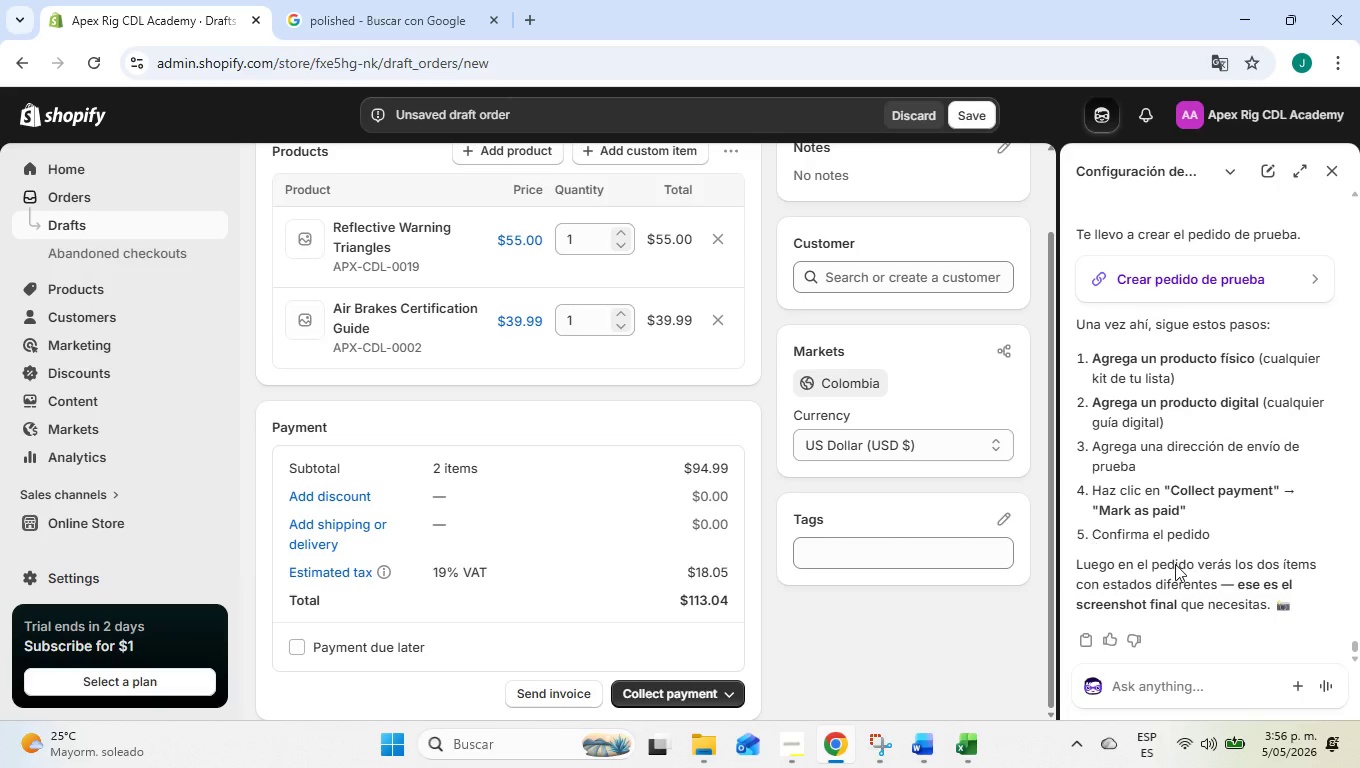 
left_click([1209, 673])
 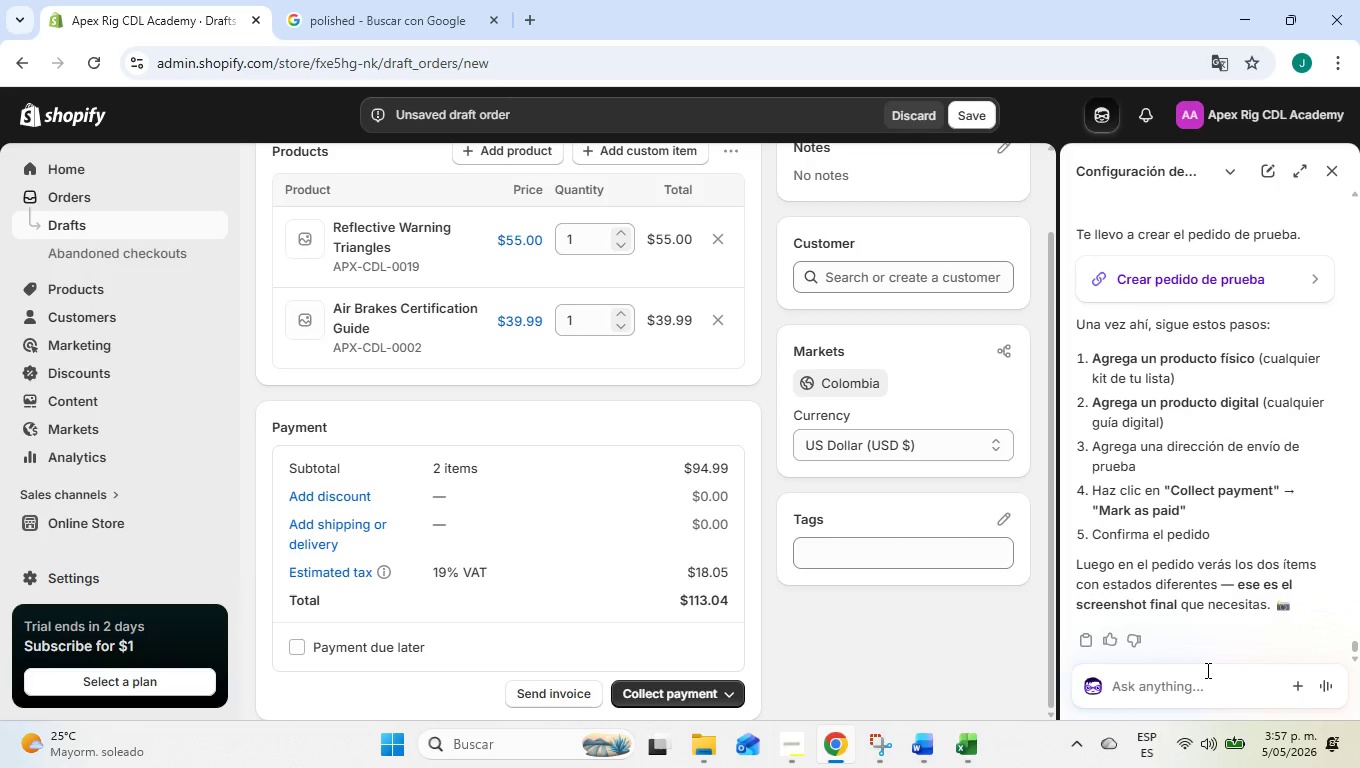 
wait(5.59)
 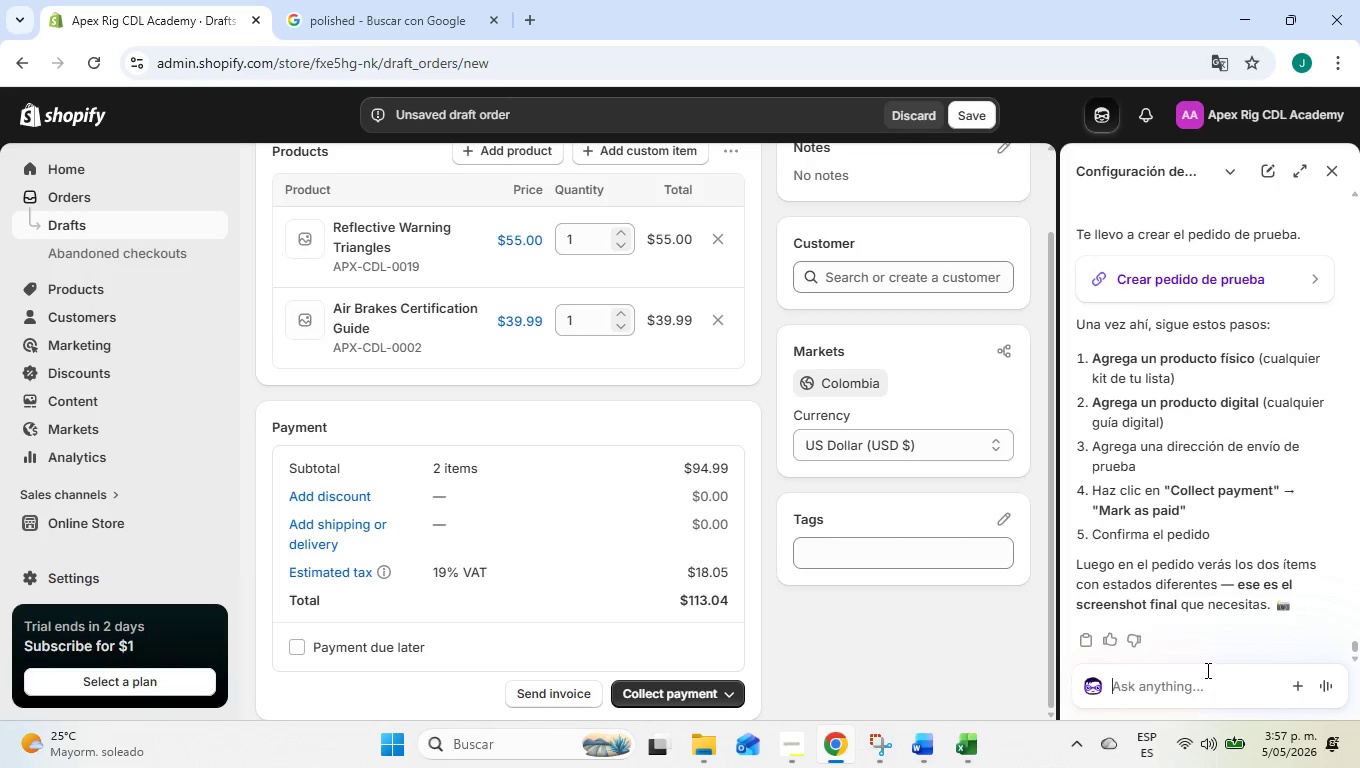 
left_click([732, 691])
 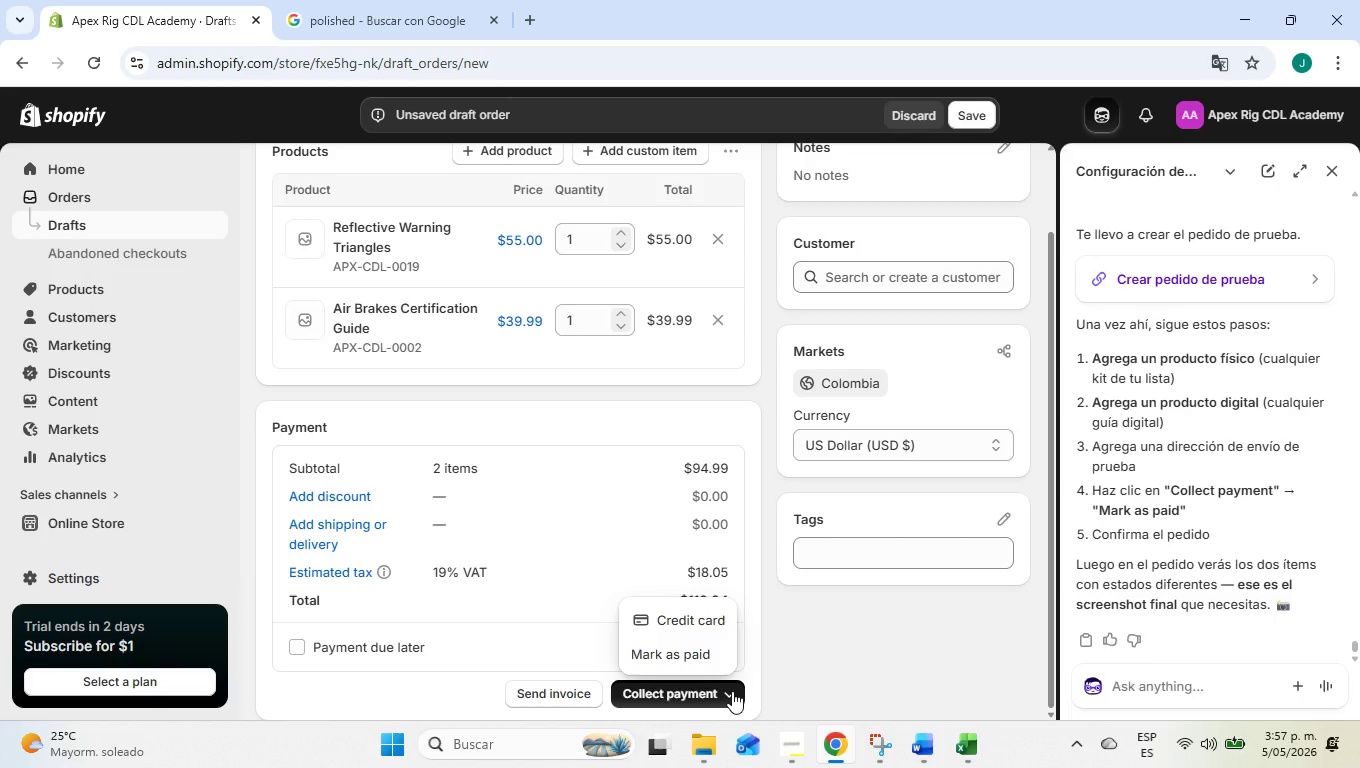 
left_click([732, 691])
 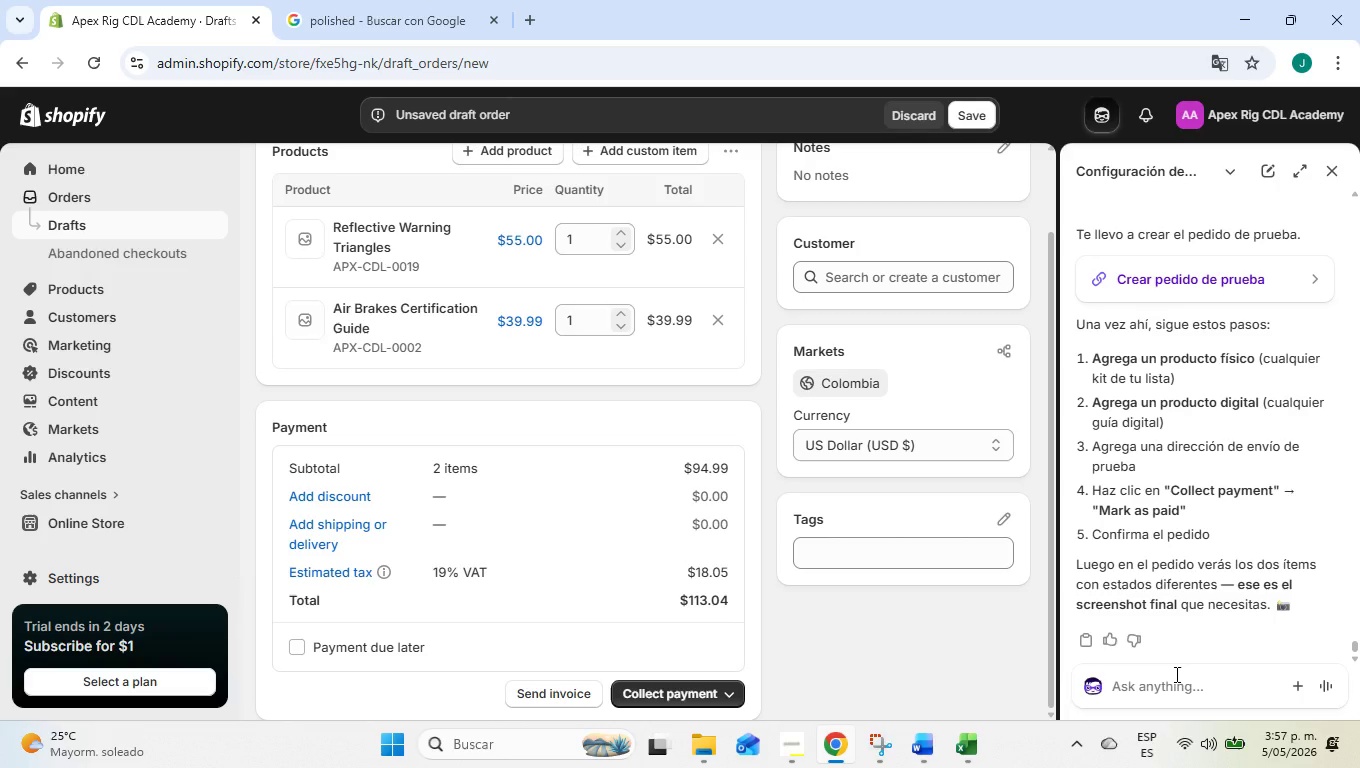 
left_click([1175, 674])
 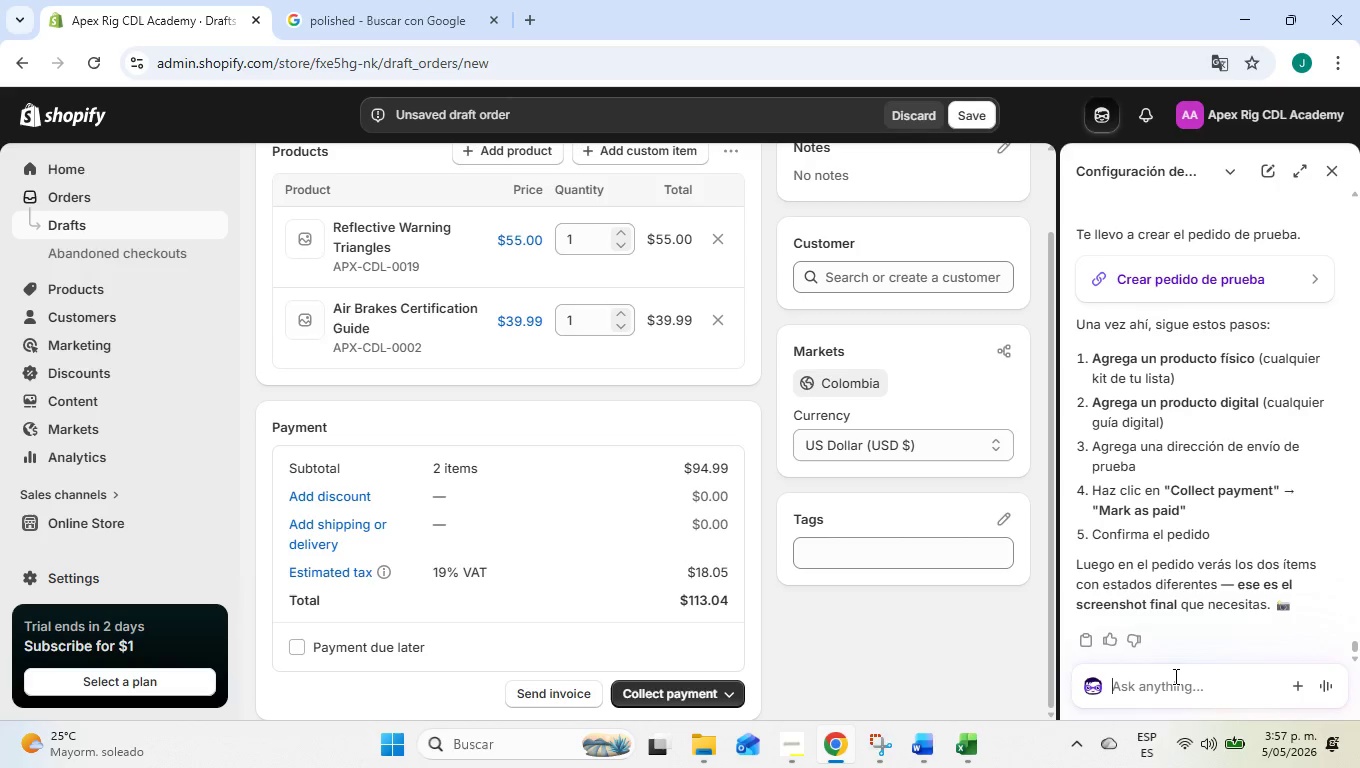 
wait(5.81)
 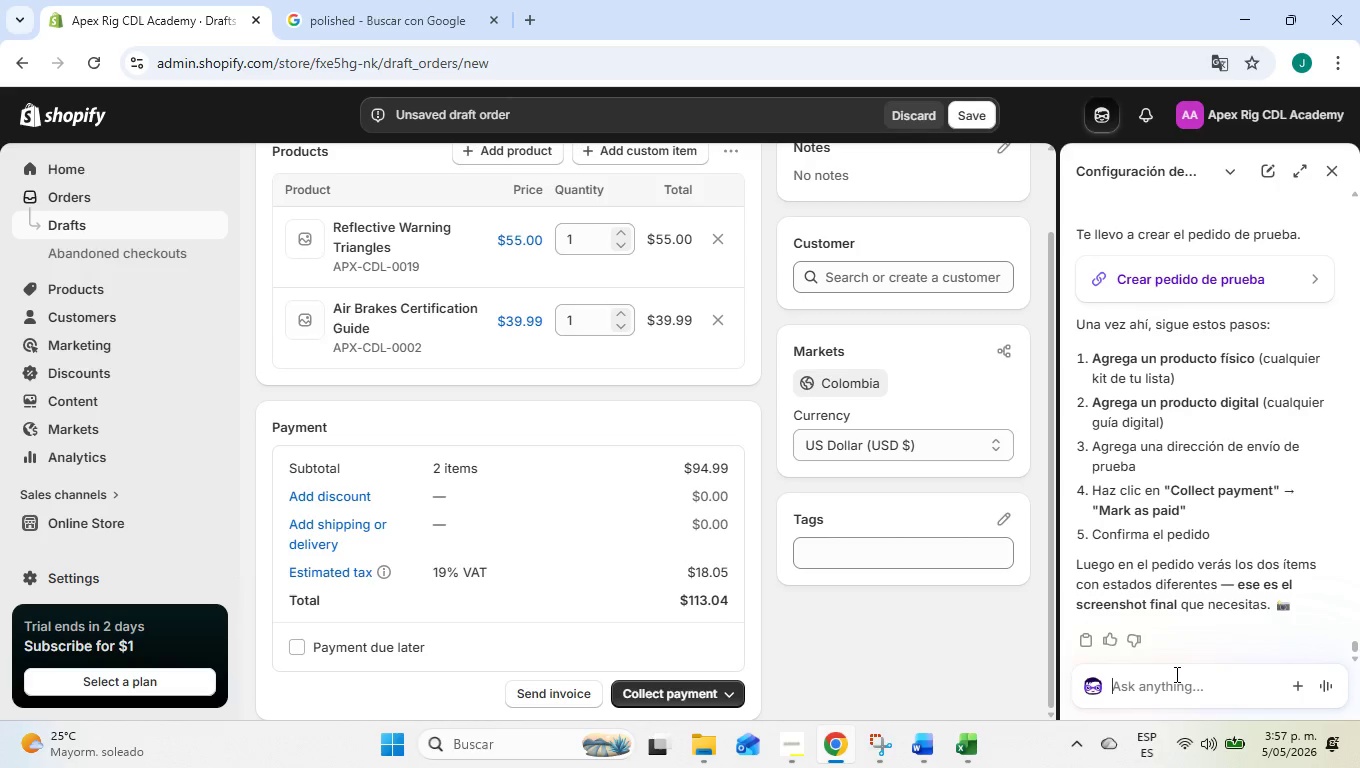 
left_click([793, 738])